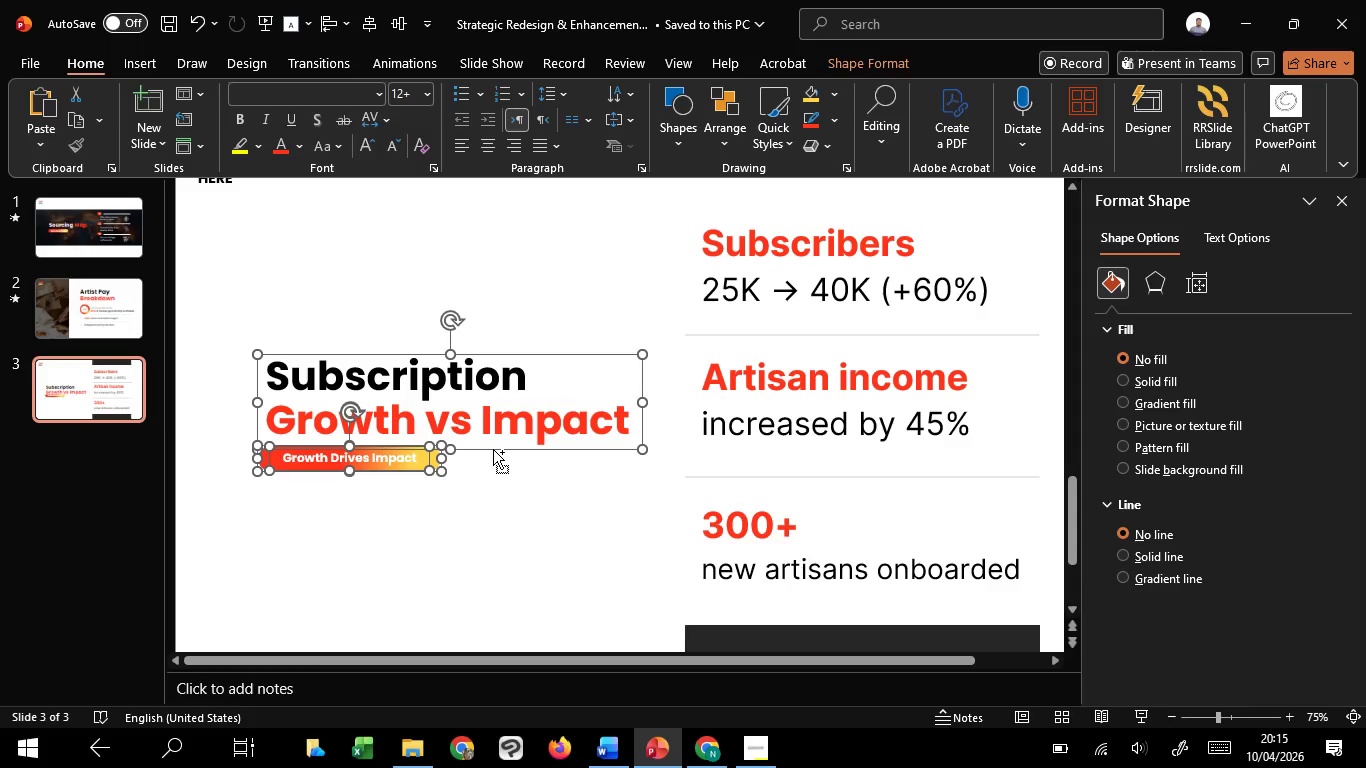 
key(Control+G)
 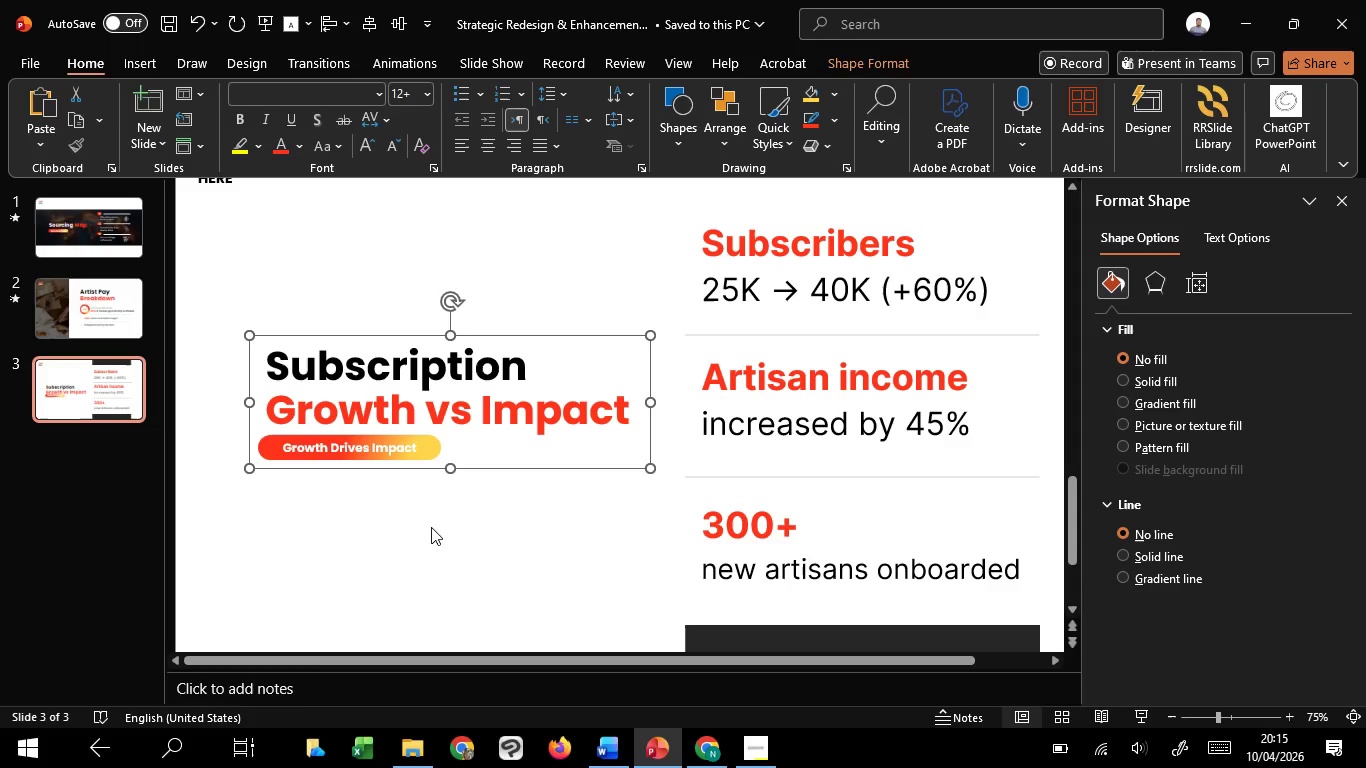 
left_click([434, 533])
 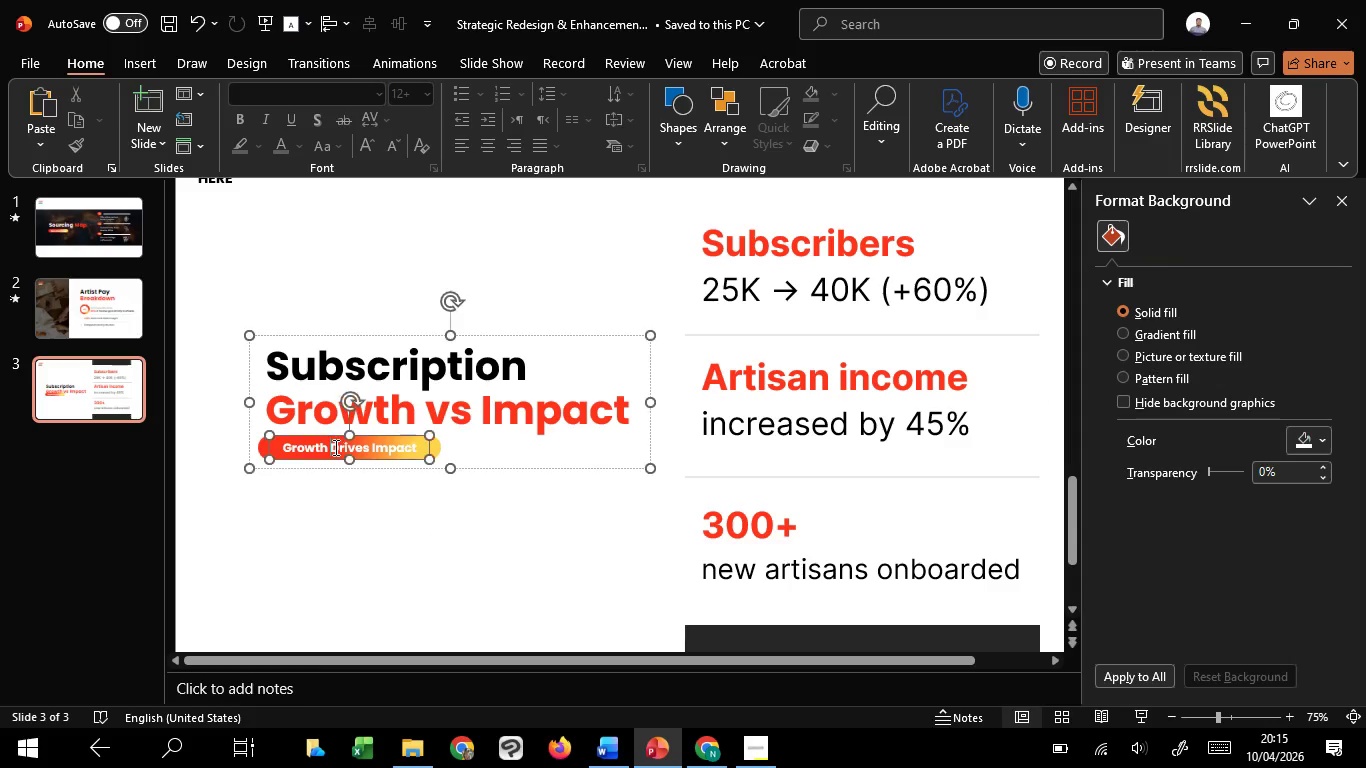 
left_click([334, 447])
 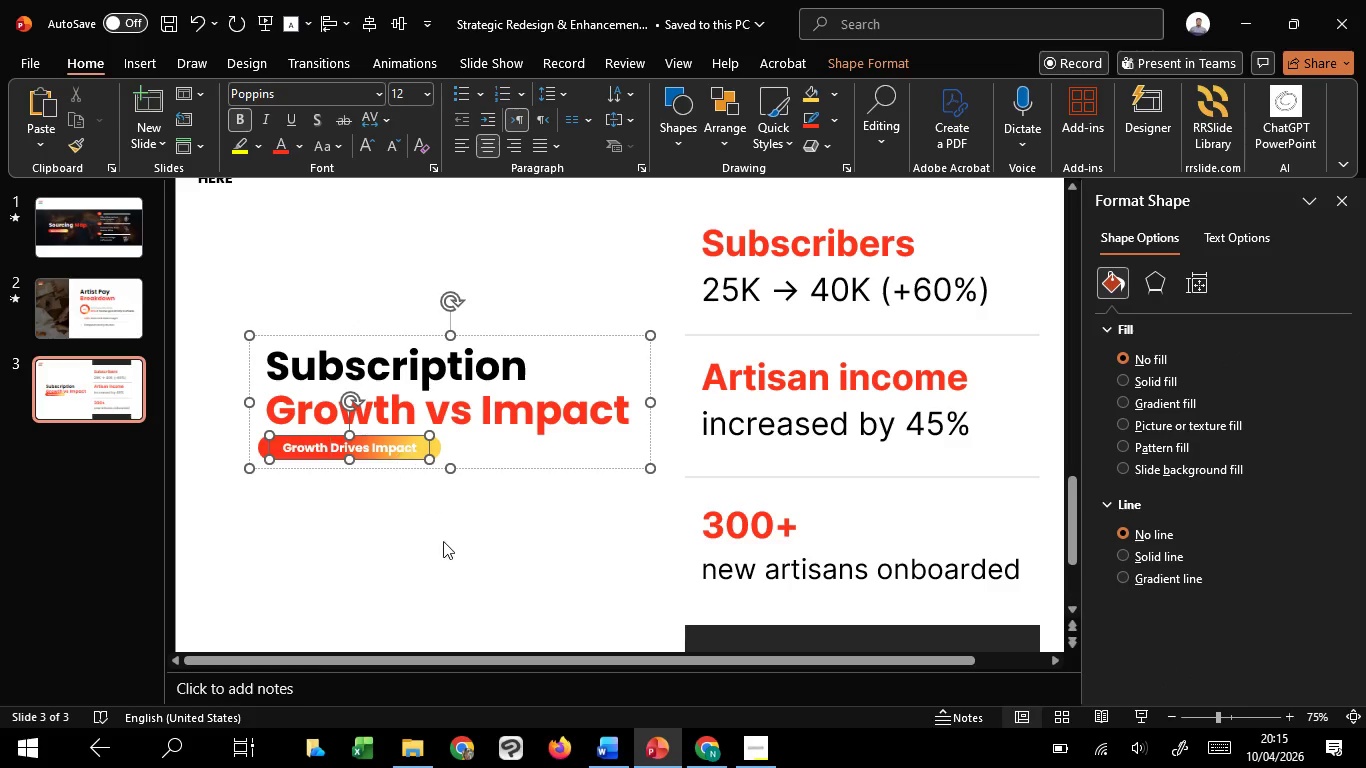 
left_click([444, 546])
 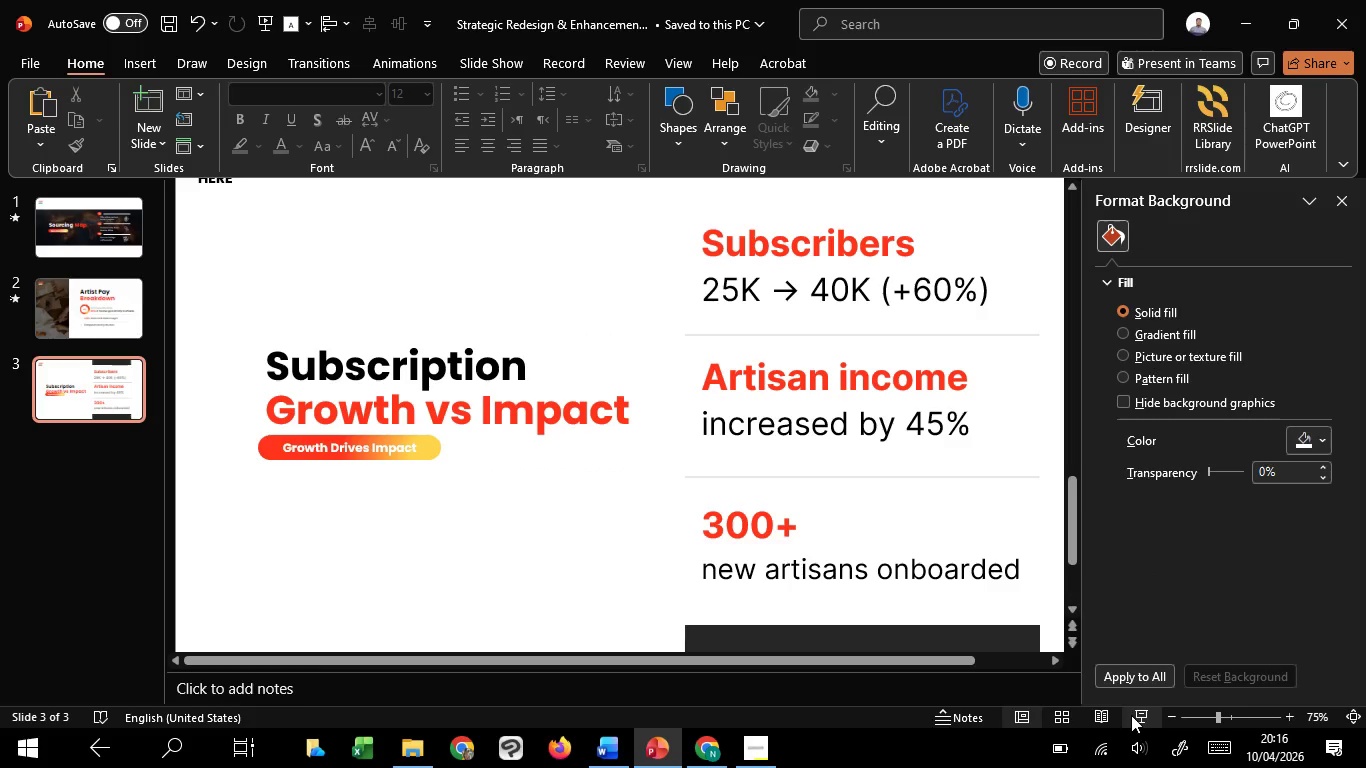 
left_click([1132, 715])
 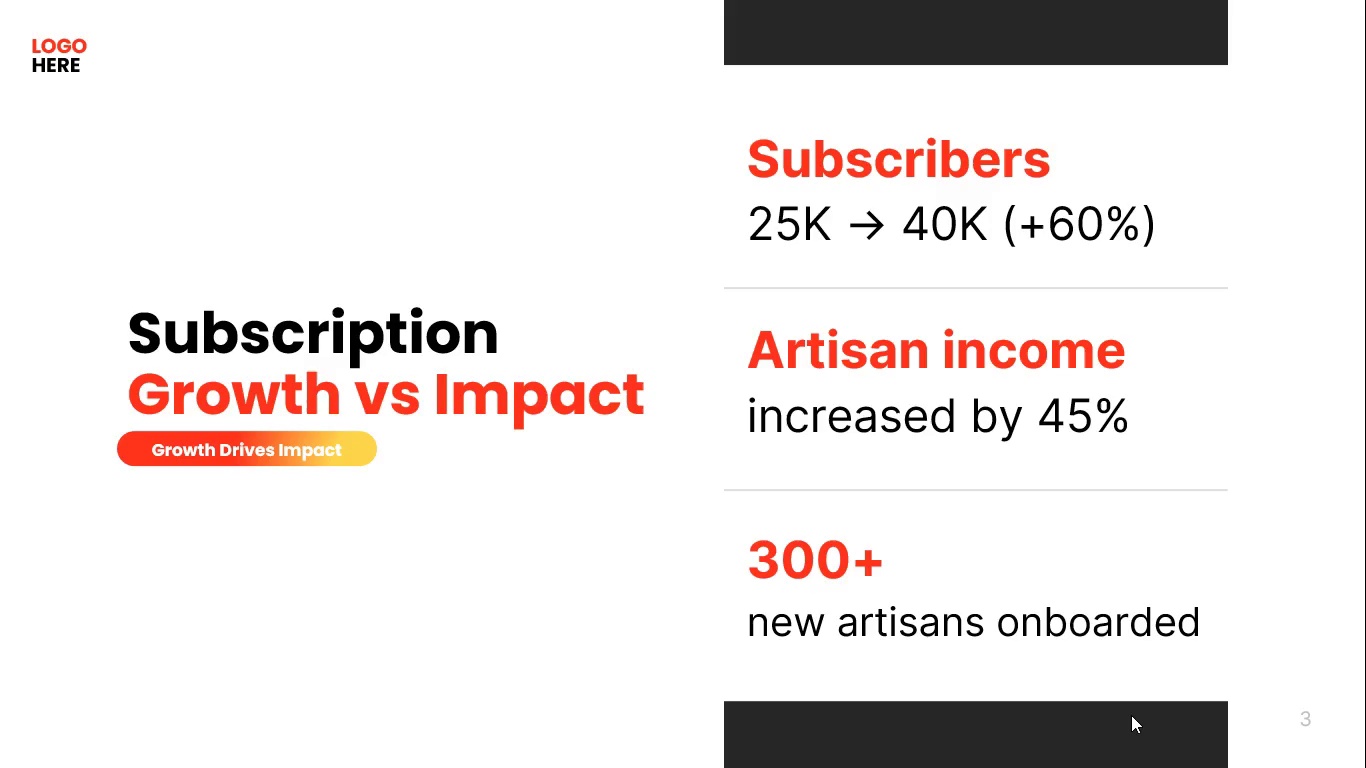 
wait(63.38)
 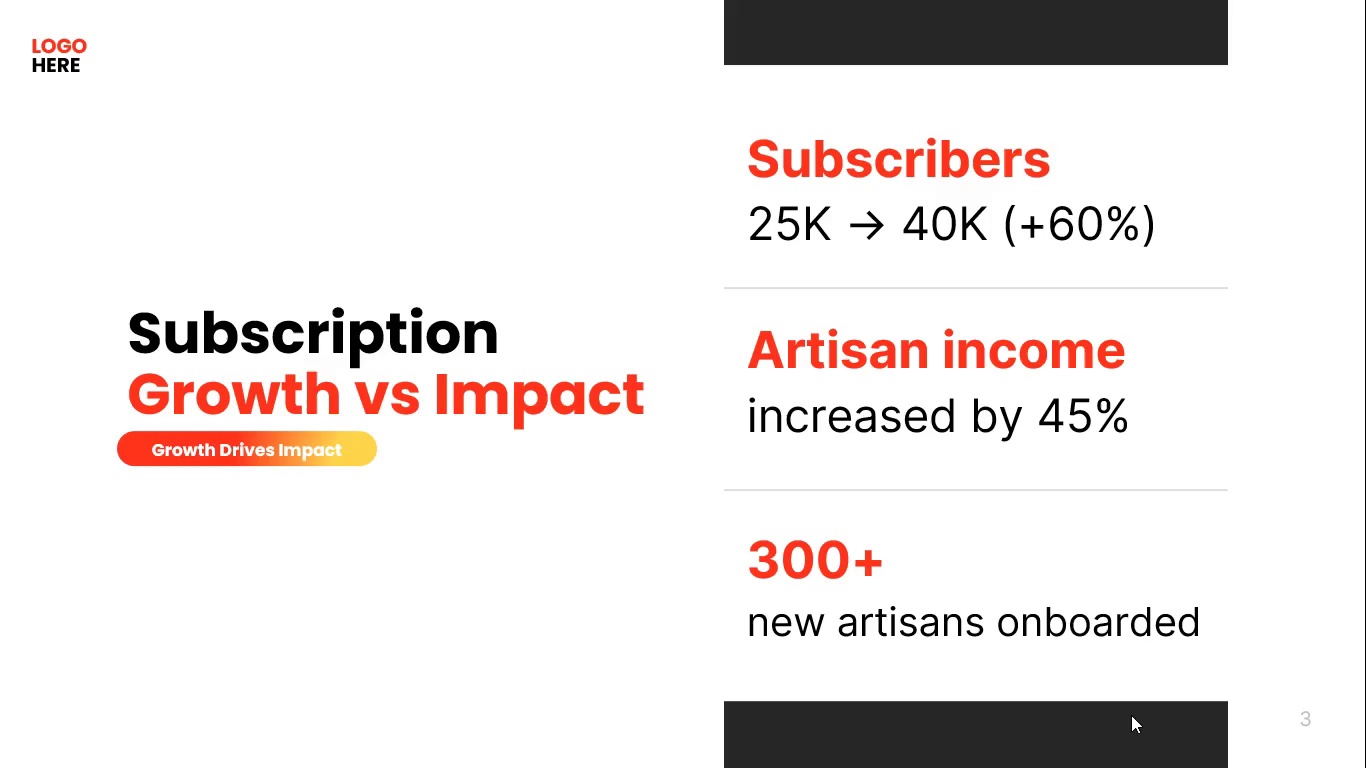 
key(Escape)
 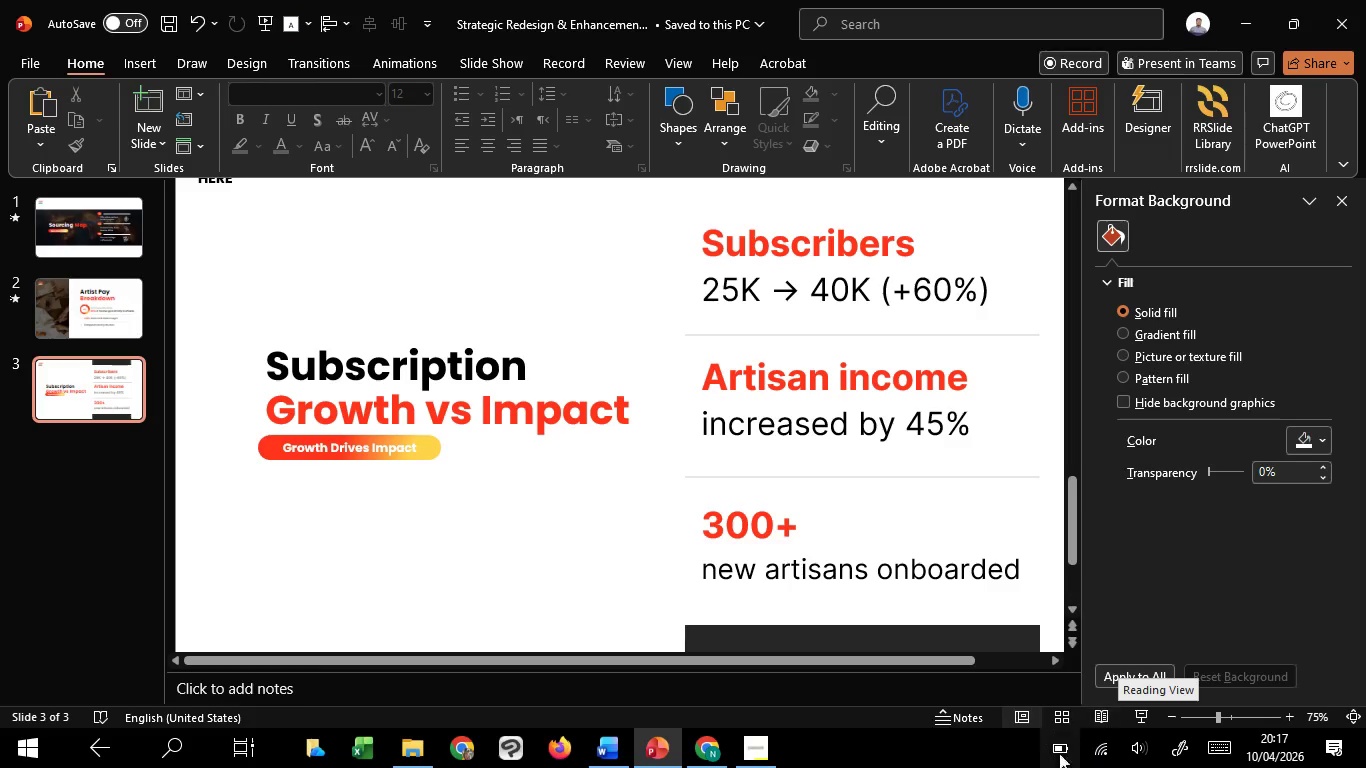 
left_click([886, 639])
 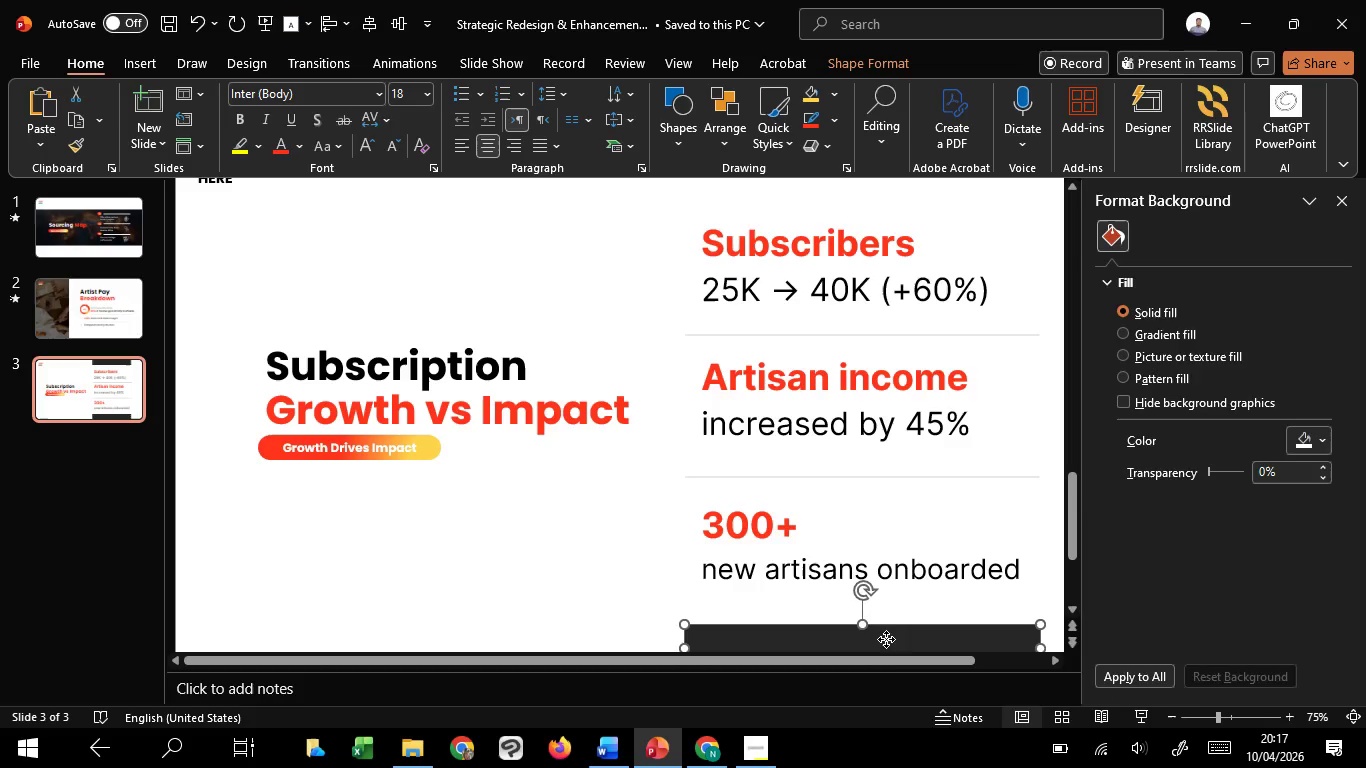 
hold_key(key=ControlLeft, duration=1.38)
scroll: coordinate [886, 639], scroll_direction: down, amount: 3.0
 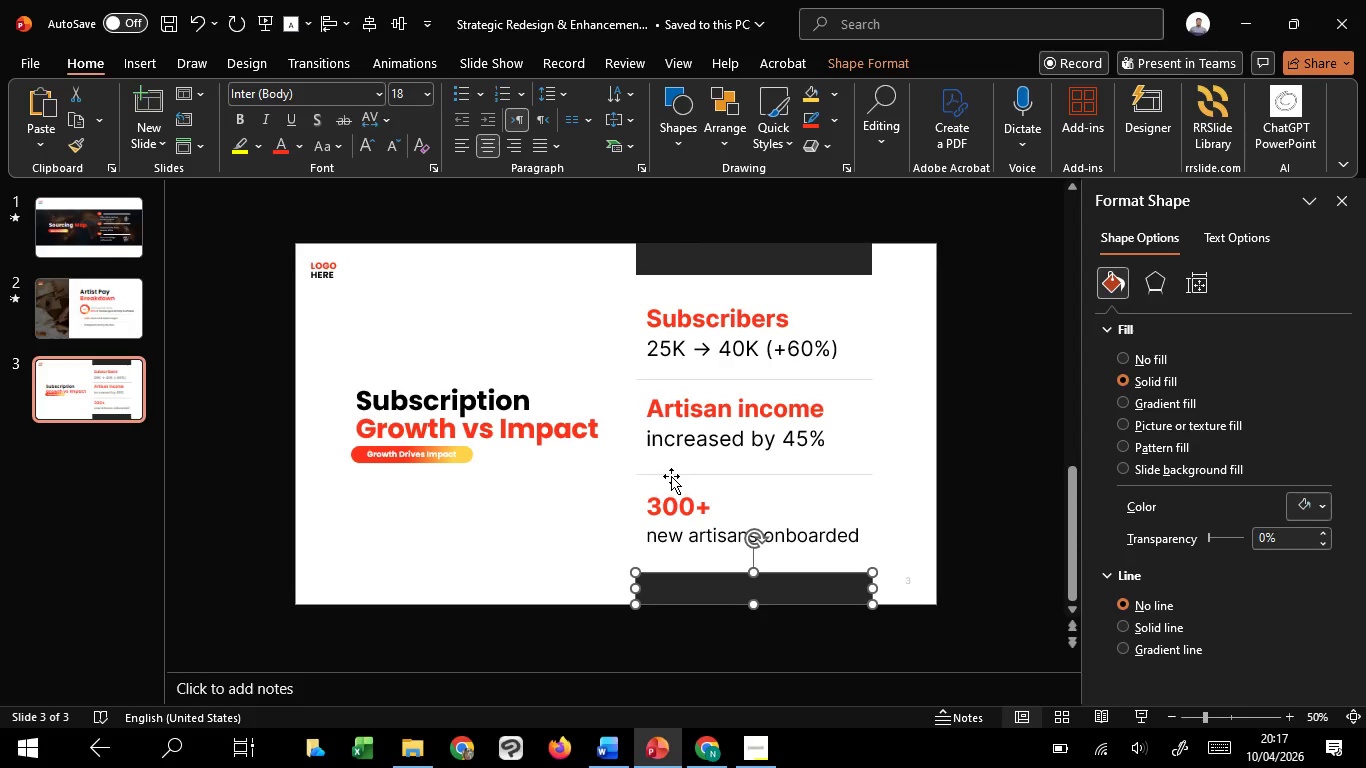 
left_click([669, 472])
 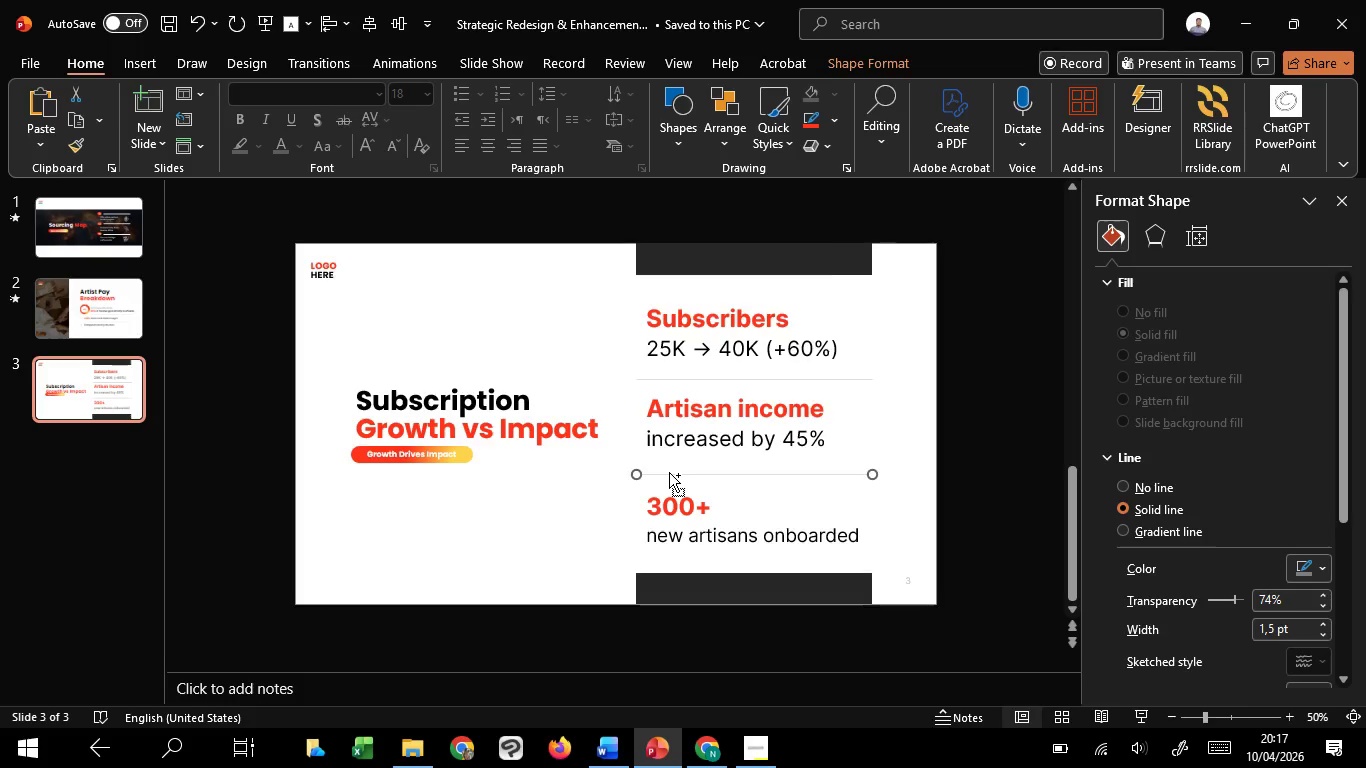 
hold_key(key=ControlLeft, duration=1.01)
scroll: coordinate [669, 472], scroll_direction: up, amount: 3.0
 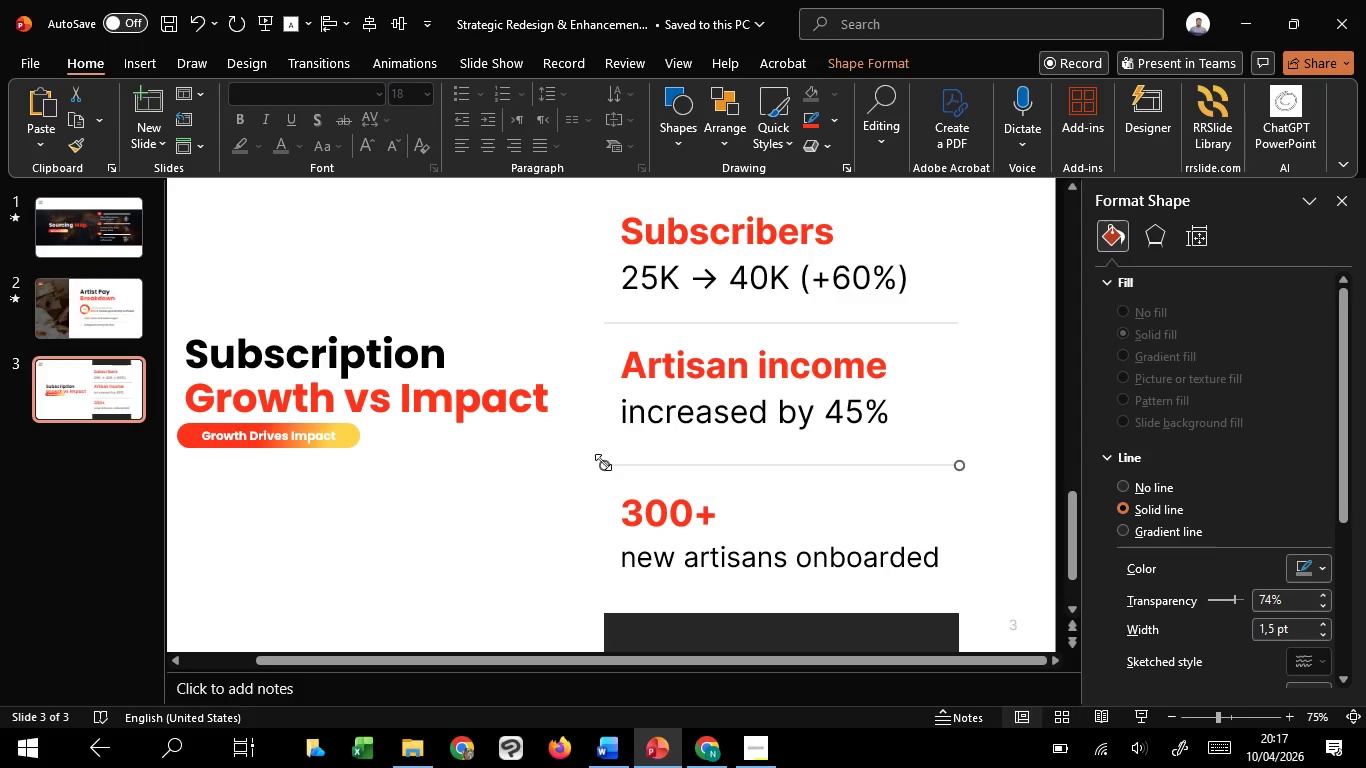 
left_click_drag(start_coordinate=[604, 462], to_coordinate=[621, 469])
 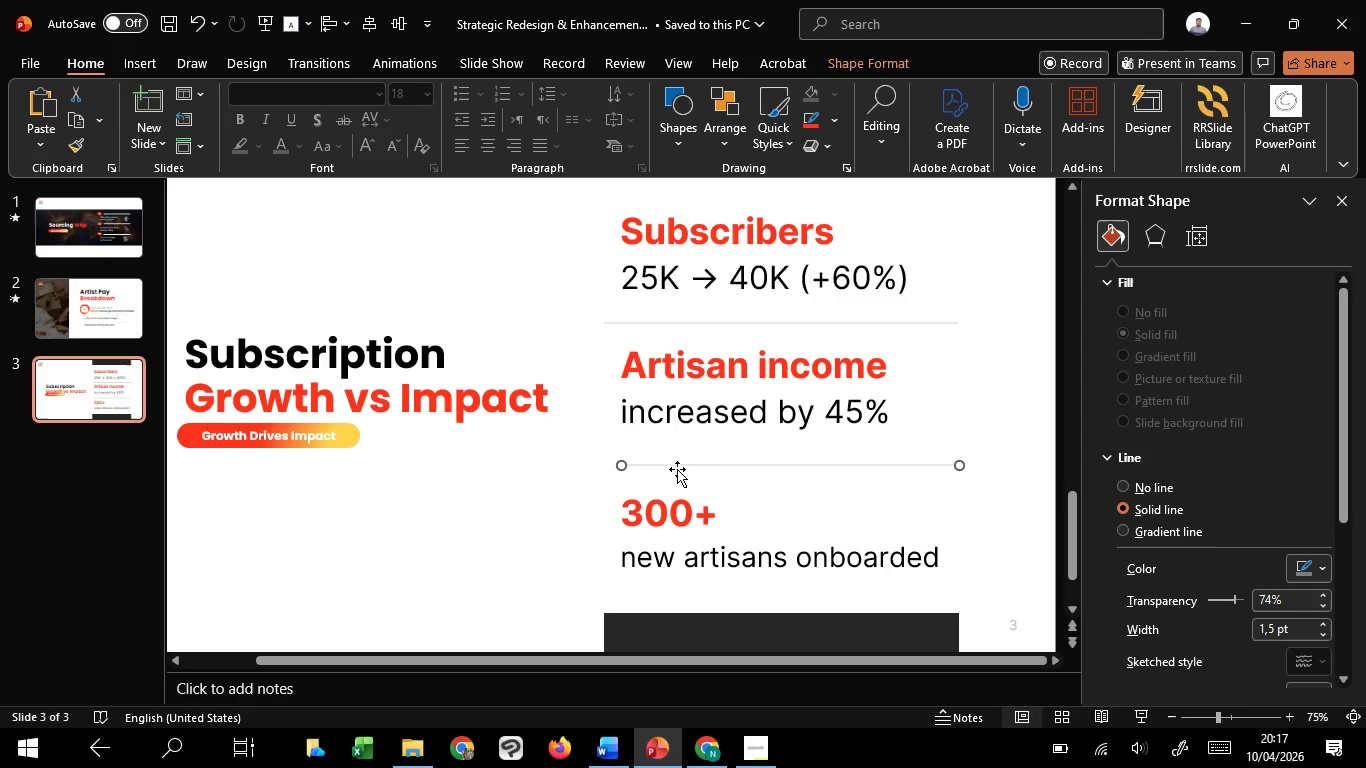 
key(Shift+ShiftLeft)
 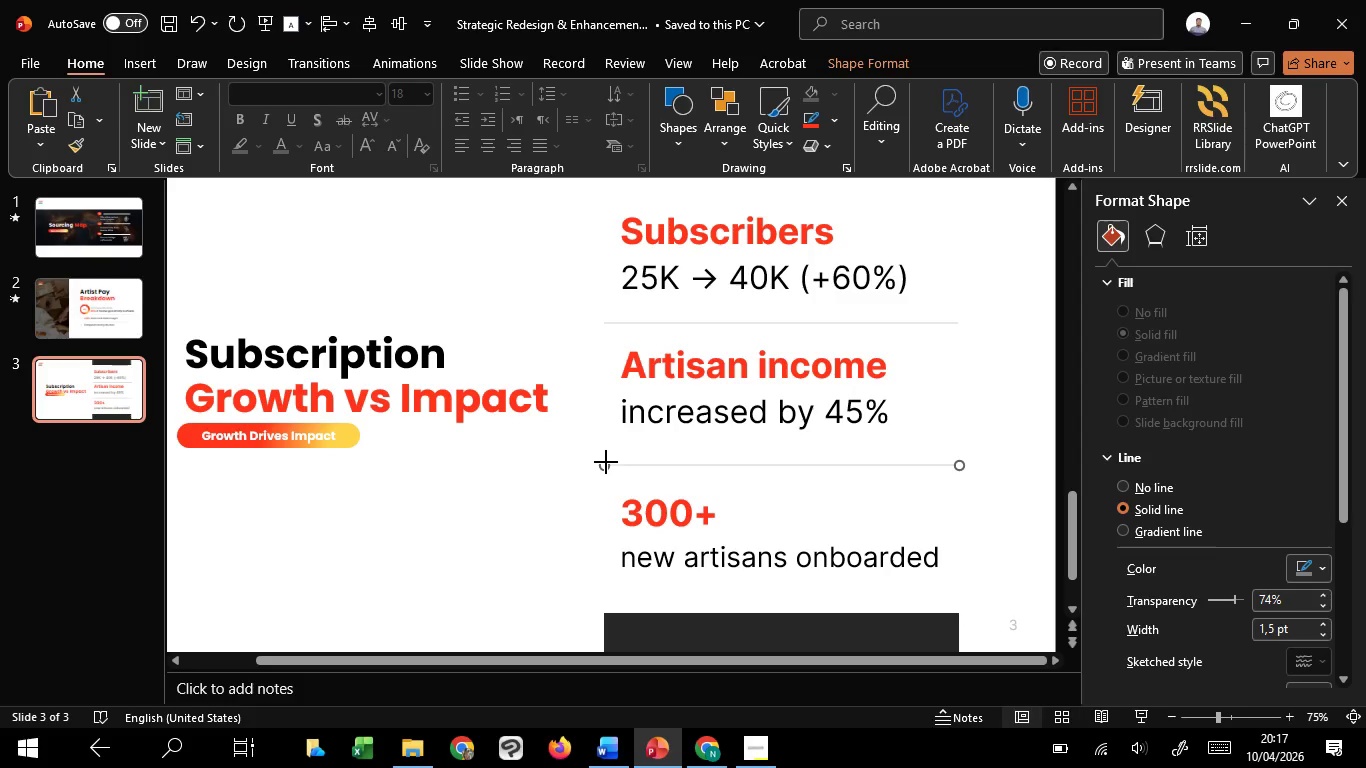 
hold_key(key=ControlLeft, duration=2.73)
 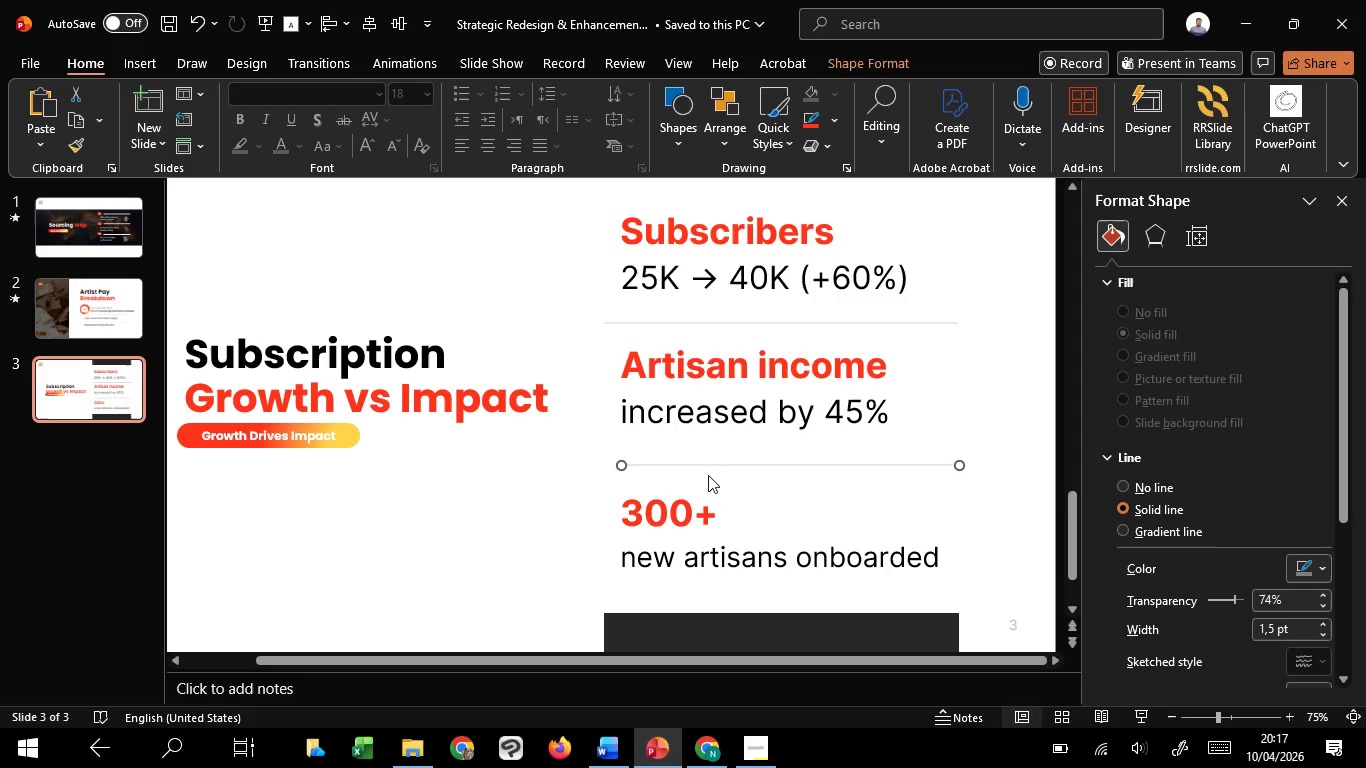 
hold_key(key=ShiftLeft, duration=1.51)
 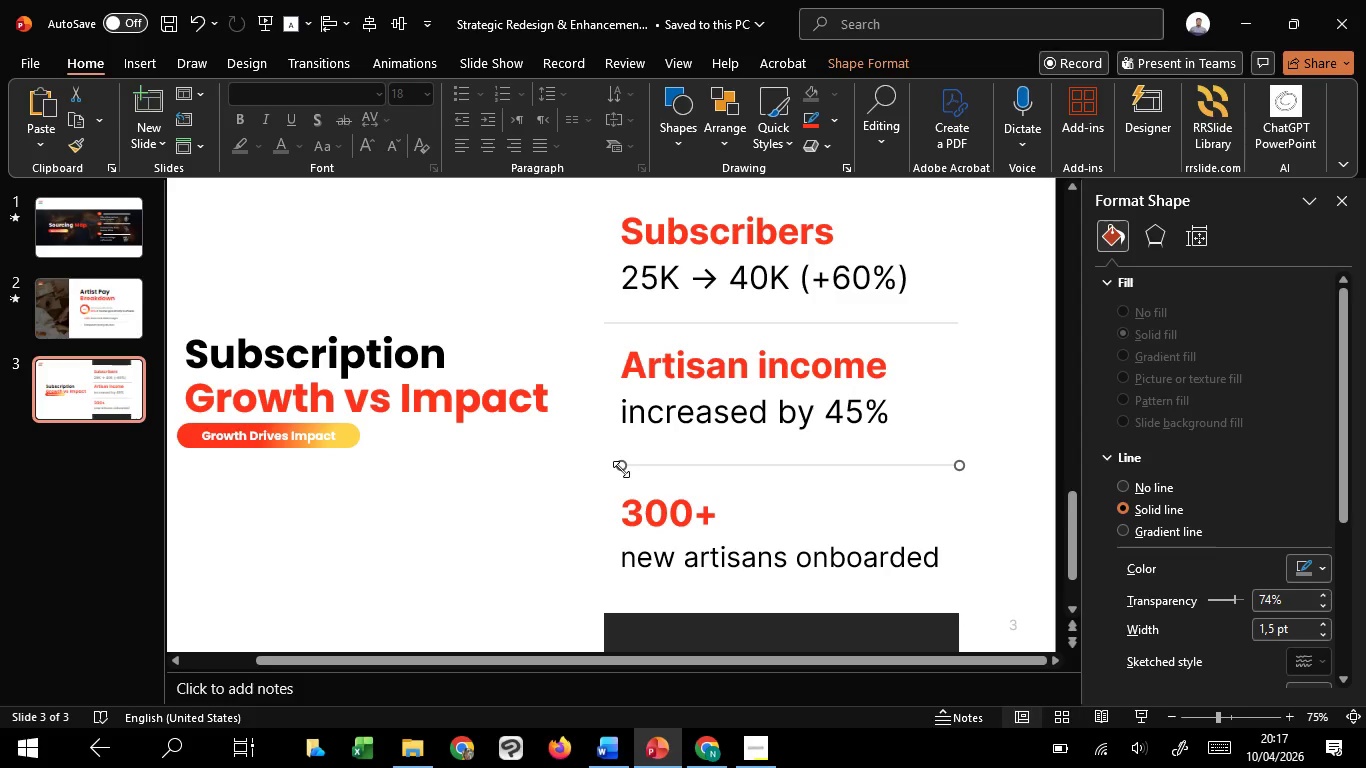 
hold_key(key=ShiftLeft, duration=0.5)
 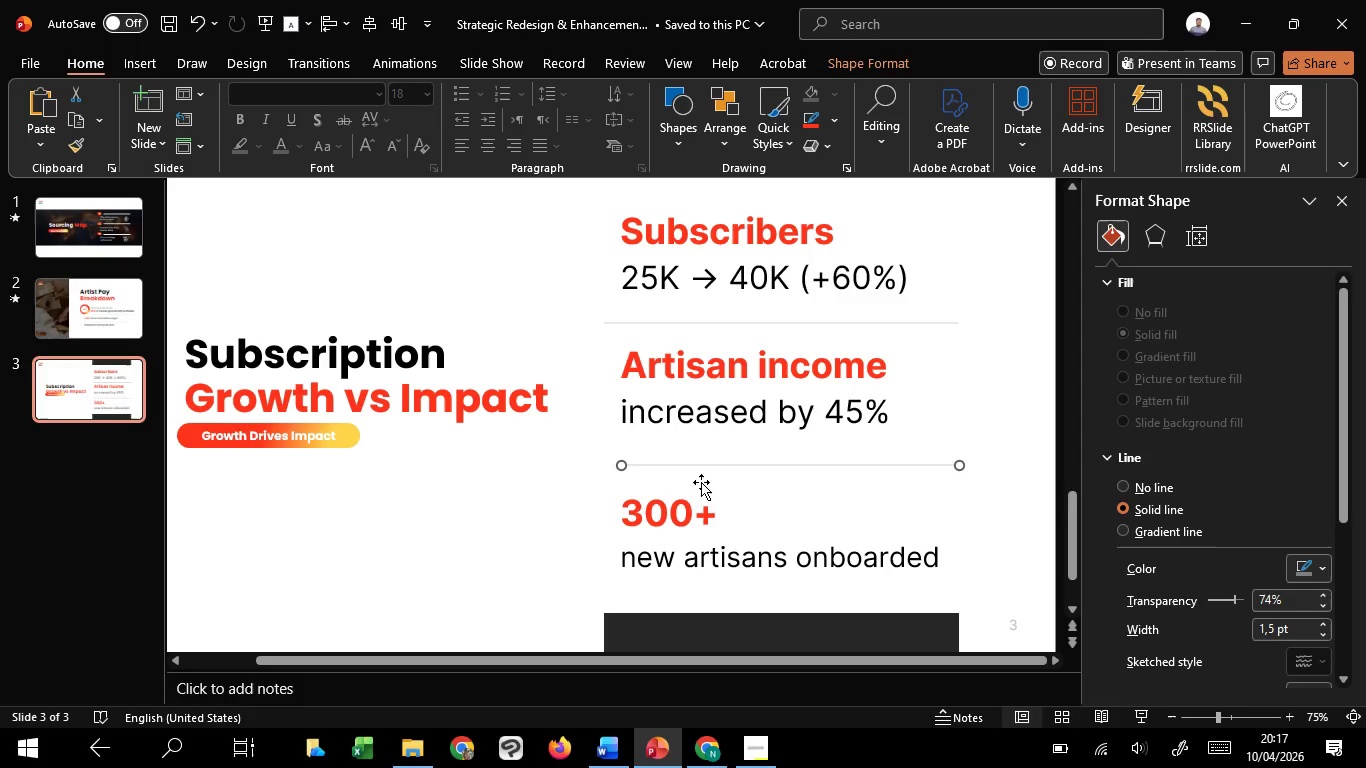 
hold_key(key=ShiftLeft, duration=1.3)
left_click([691, 502])
 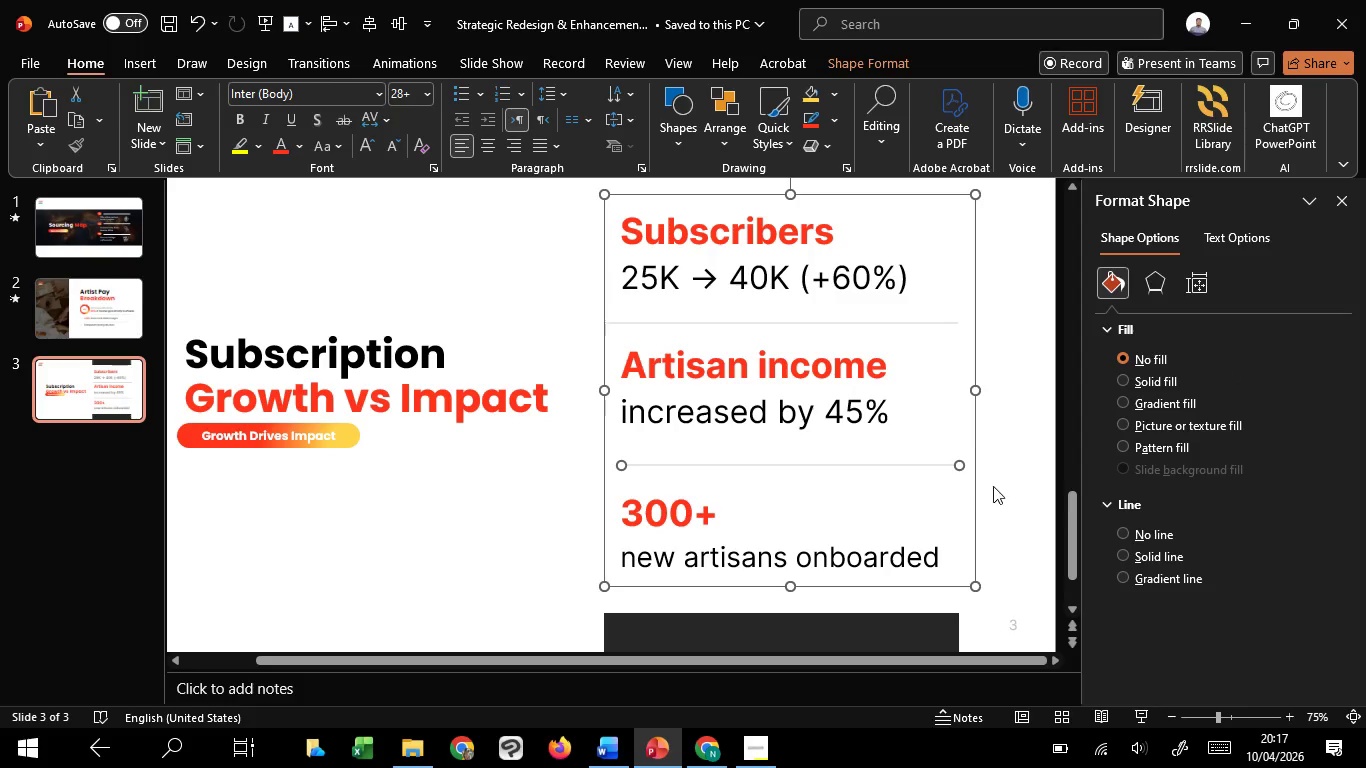 
left_click([1005, 484])
 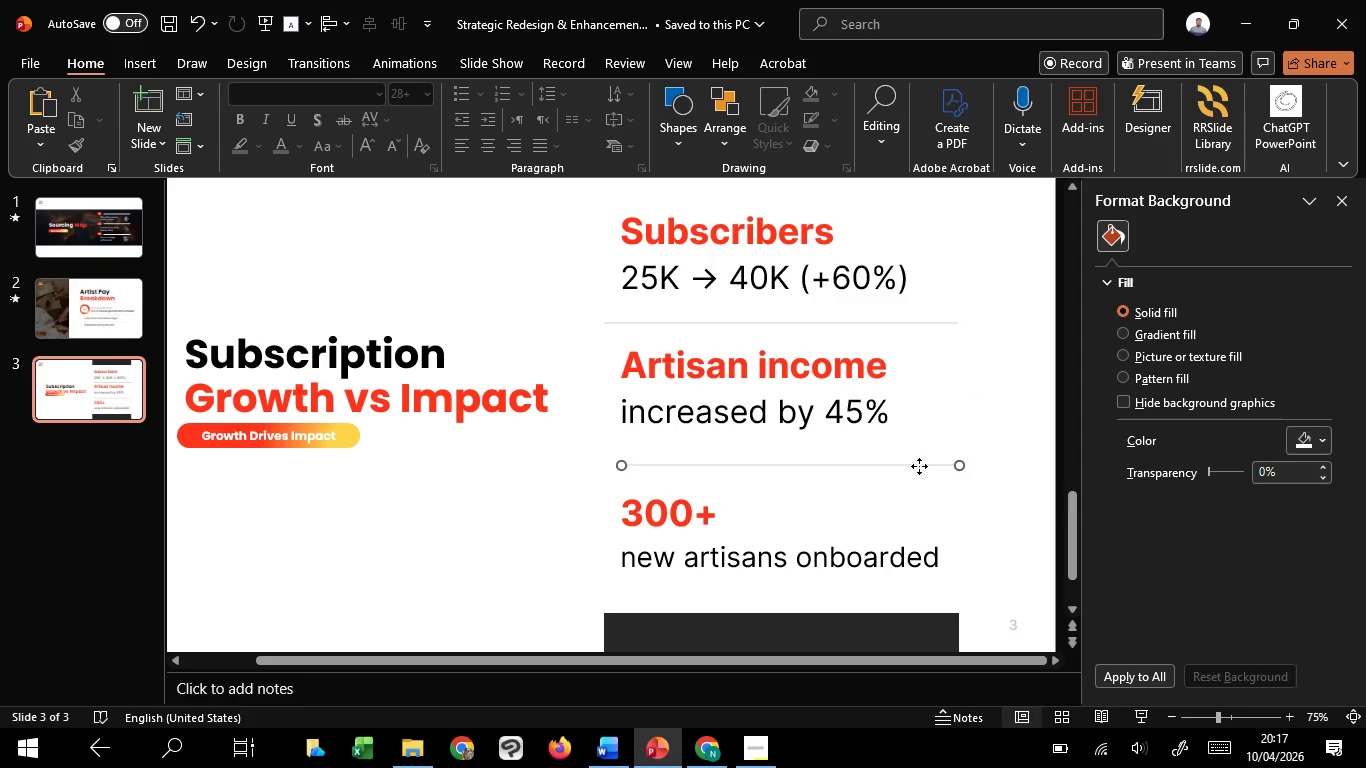 
left_click([919, 466])
 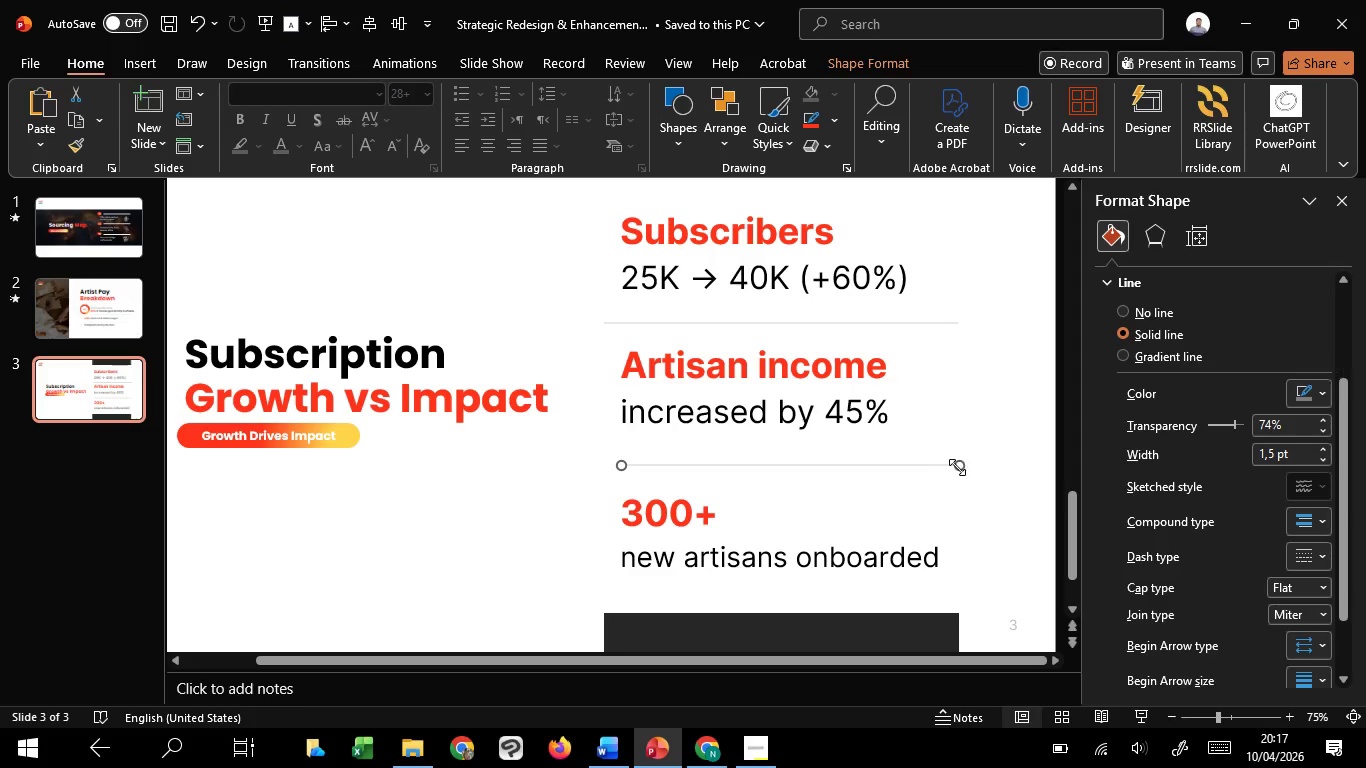 
left_click_drag(start_coordinate=[957, 467], to_coordinate=[939, 540])
 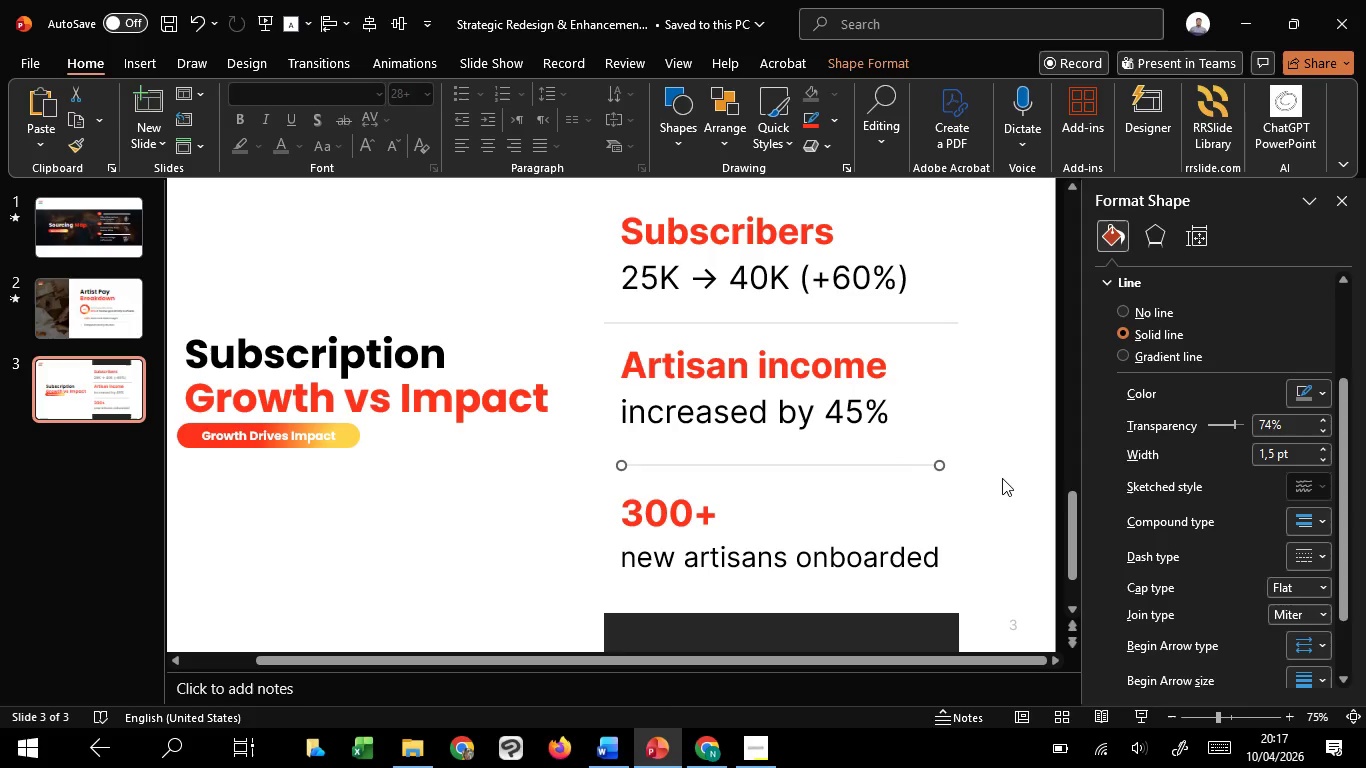 
hold_key(key=ShiftLeft, duration=1.5)
 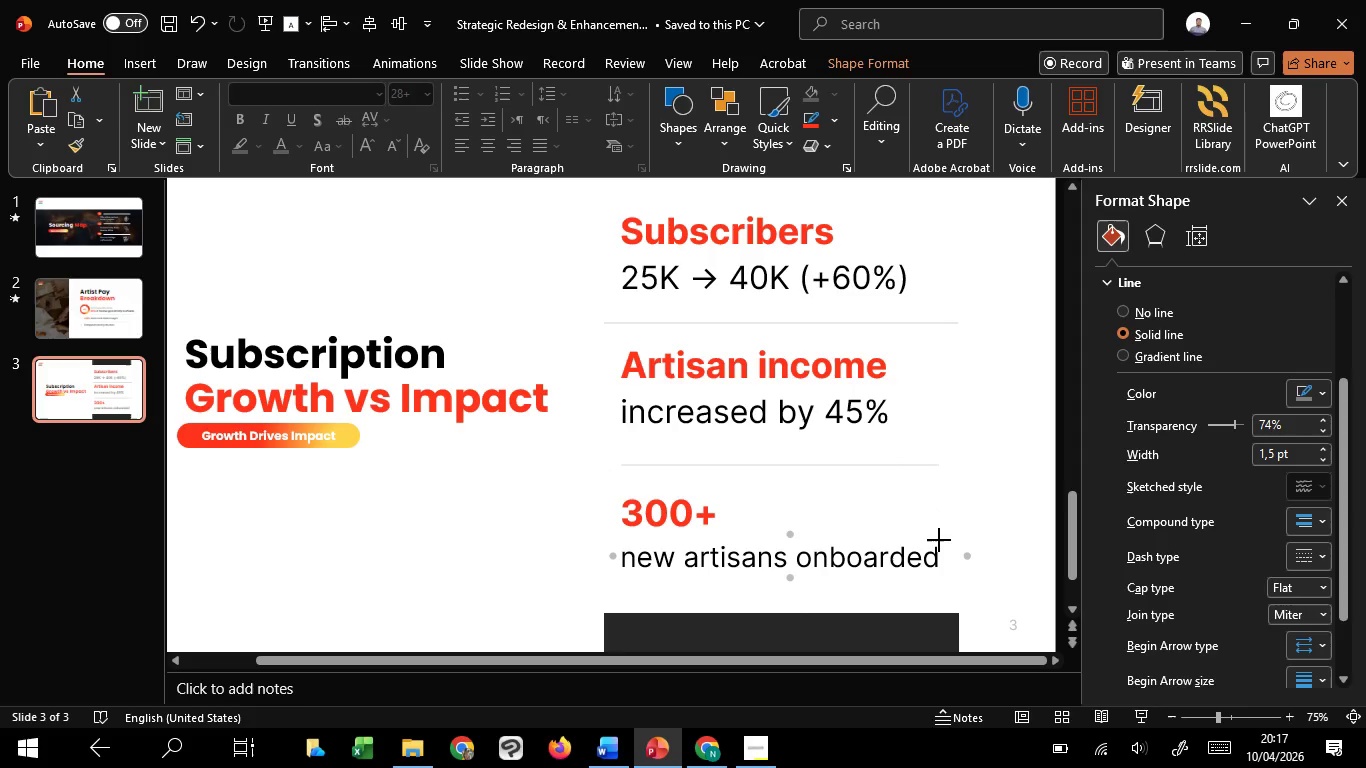 
hold_key(key=ShiftLeft, duration=1.51)
 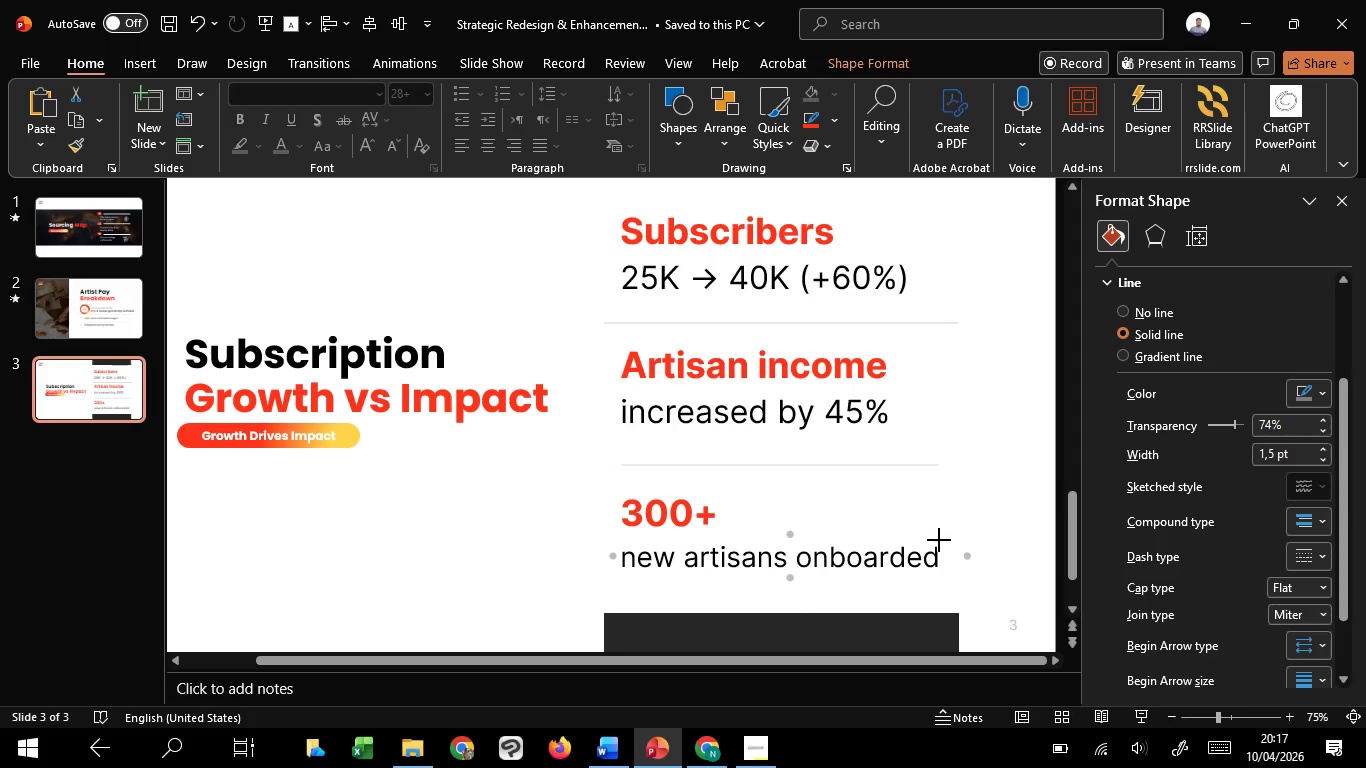 
hold_key(key=ShiftLeft, duration=1.52)
 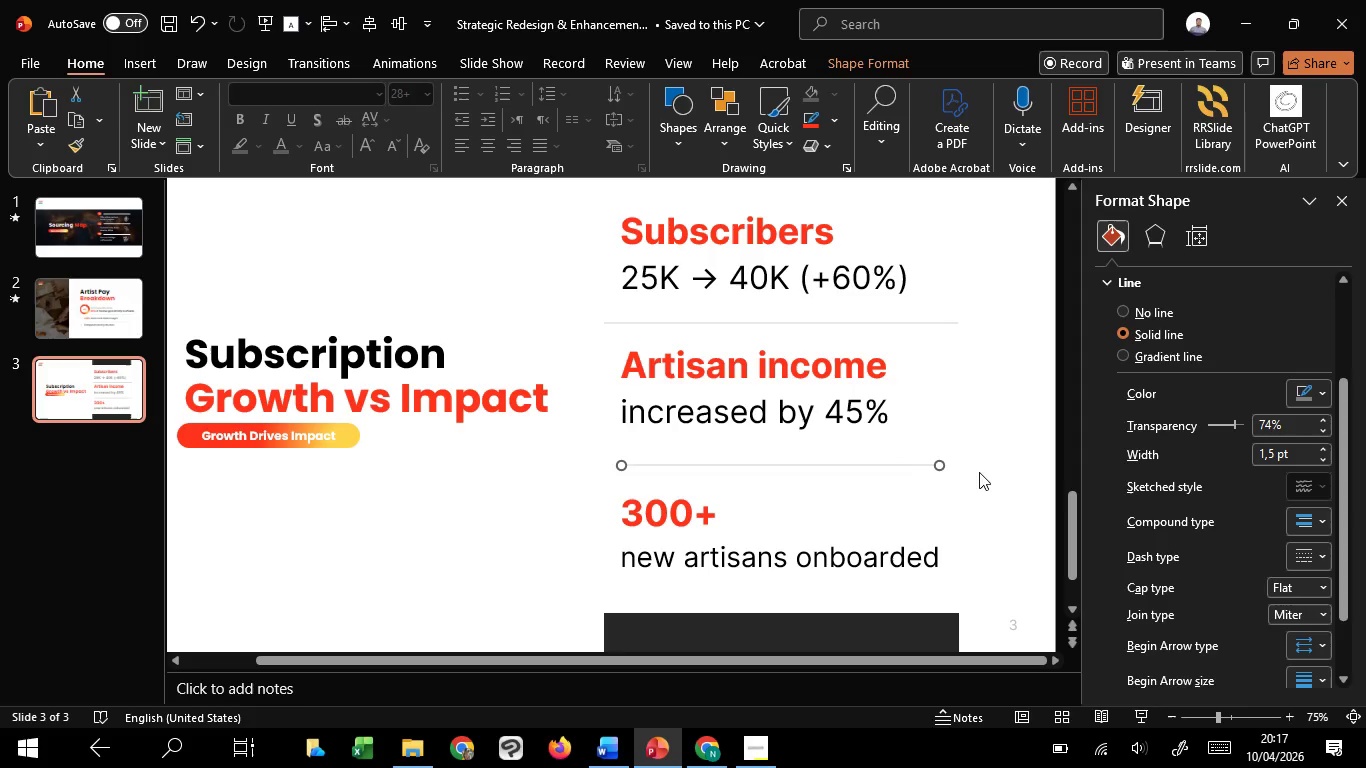 
hold_key(key=ShiftLeft, duration=0.66)
 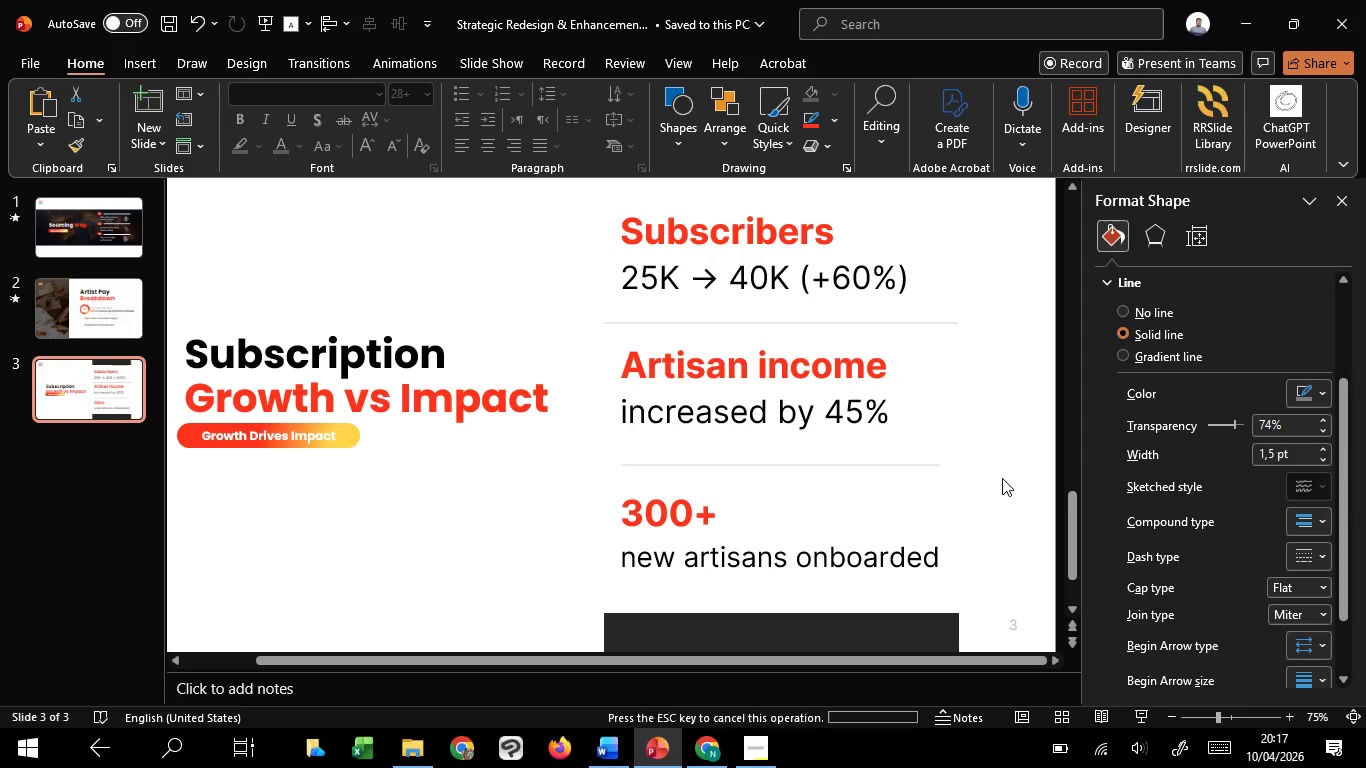 
left_click([1002, 478])
 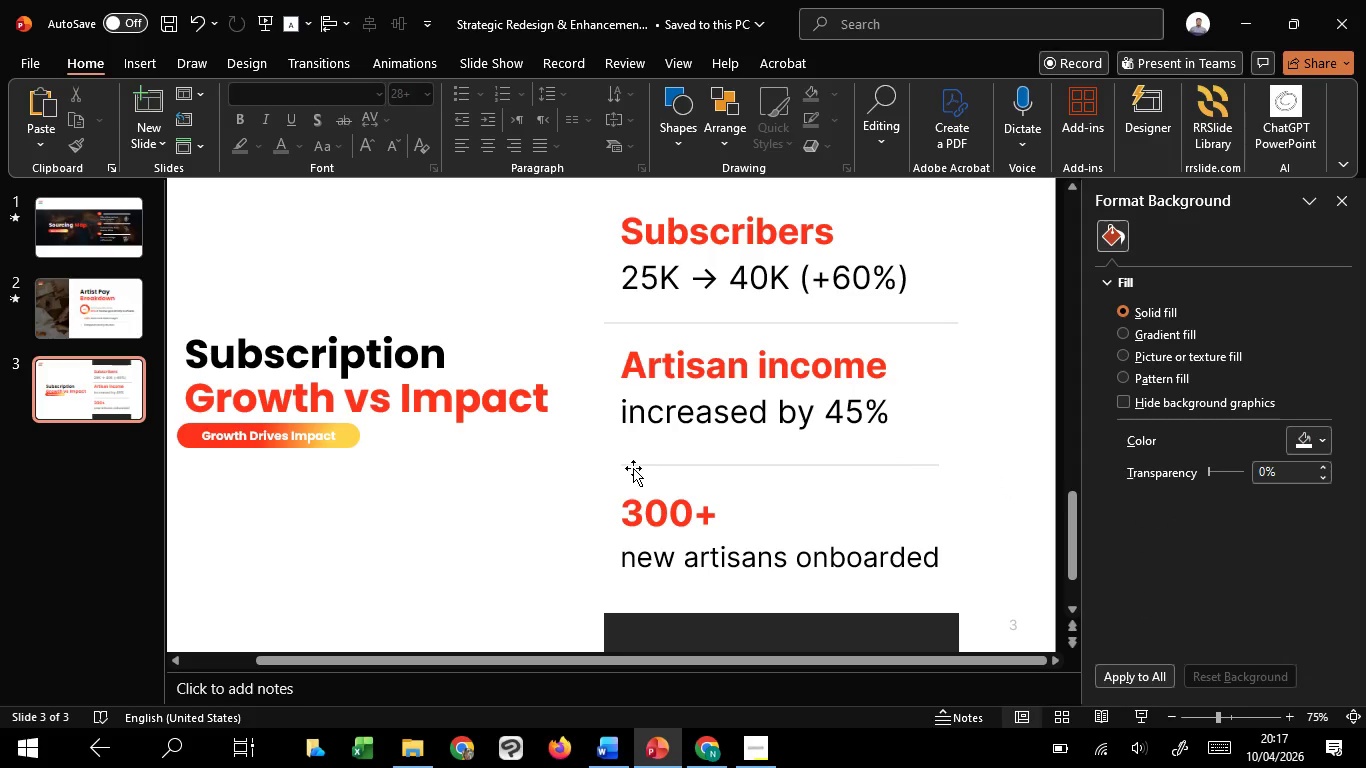 
key(Control+Z)
 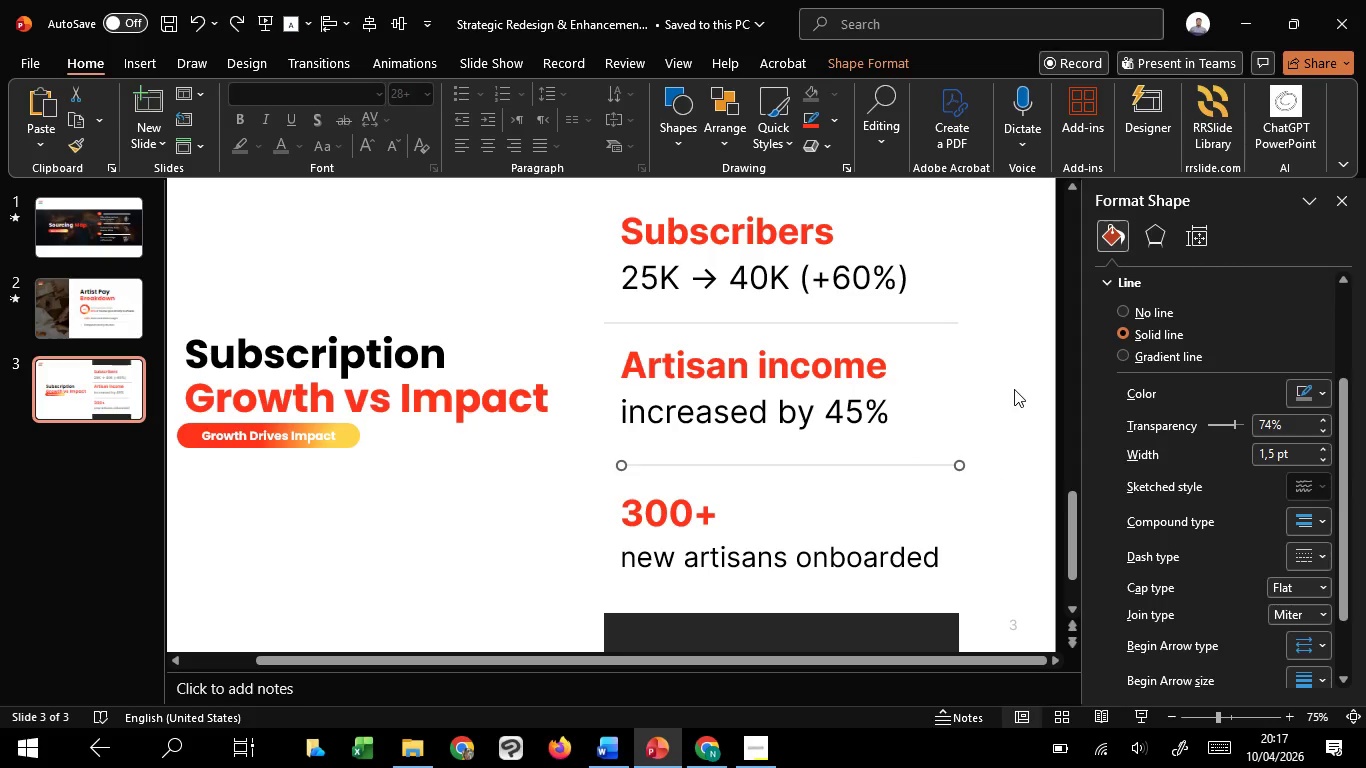 
left_click([1015, 389])
 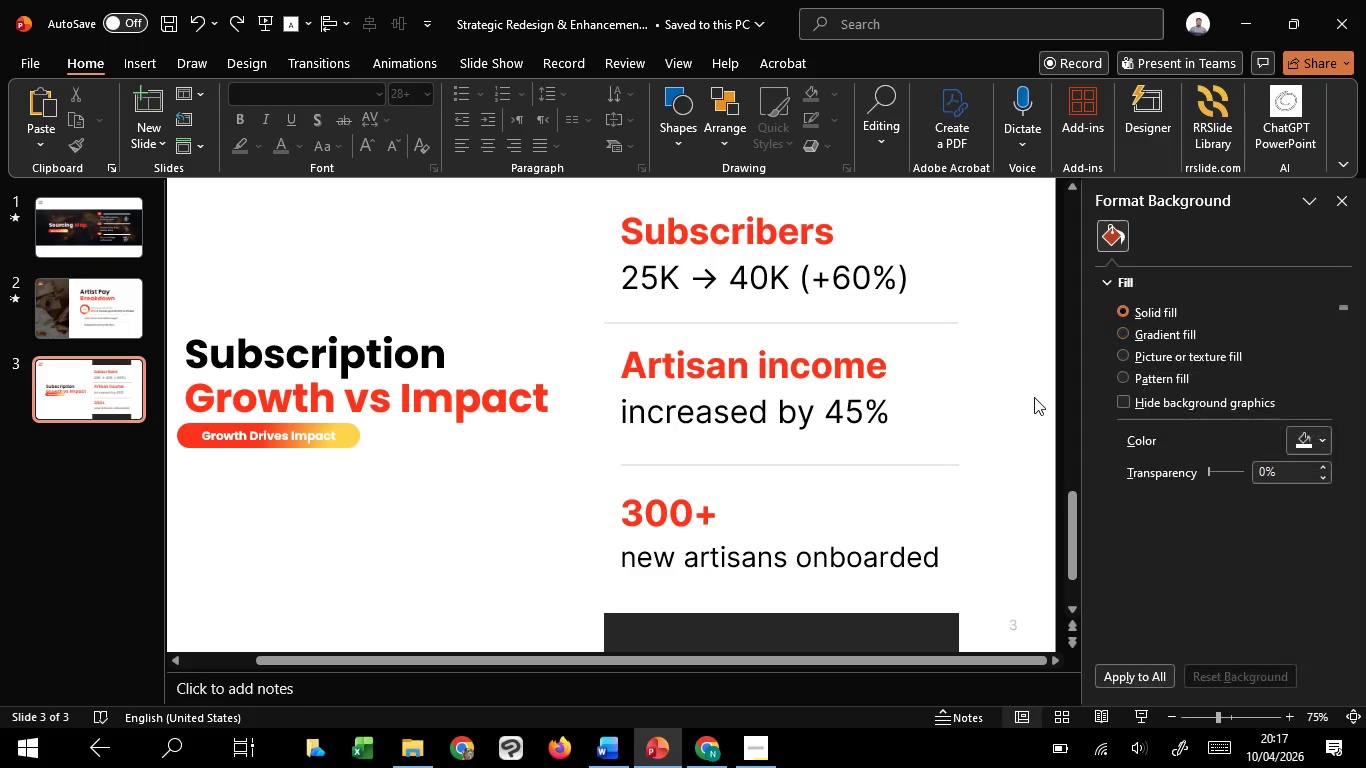 
key(Control+Z)
 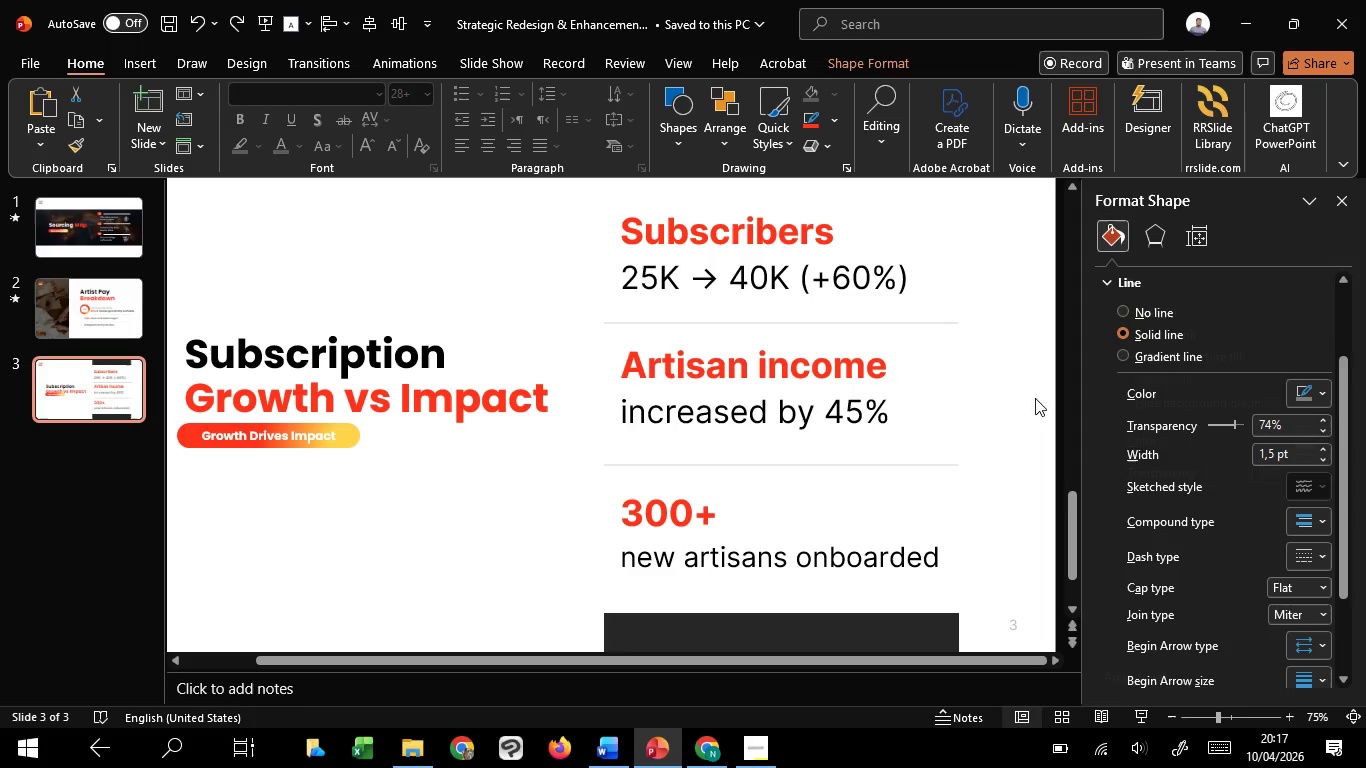 
left_click([1035, 398])
 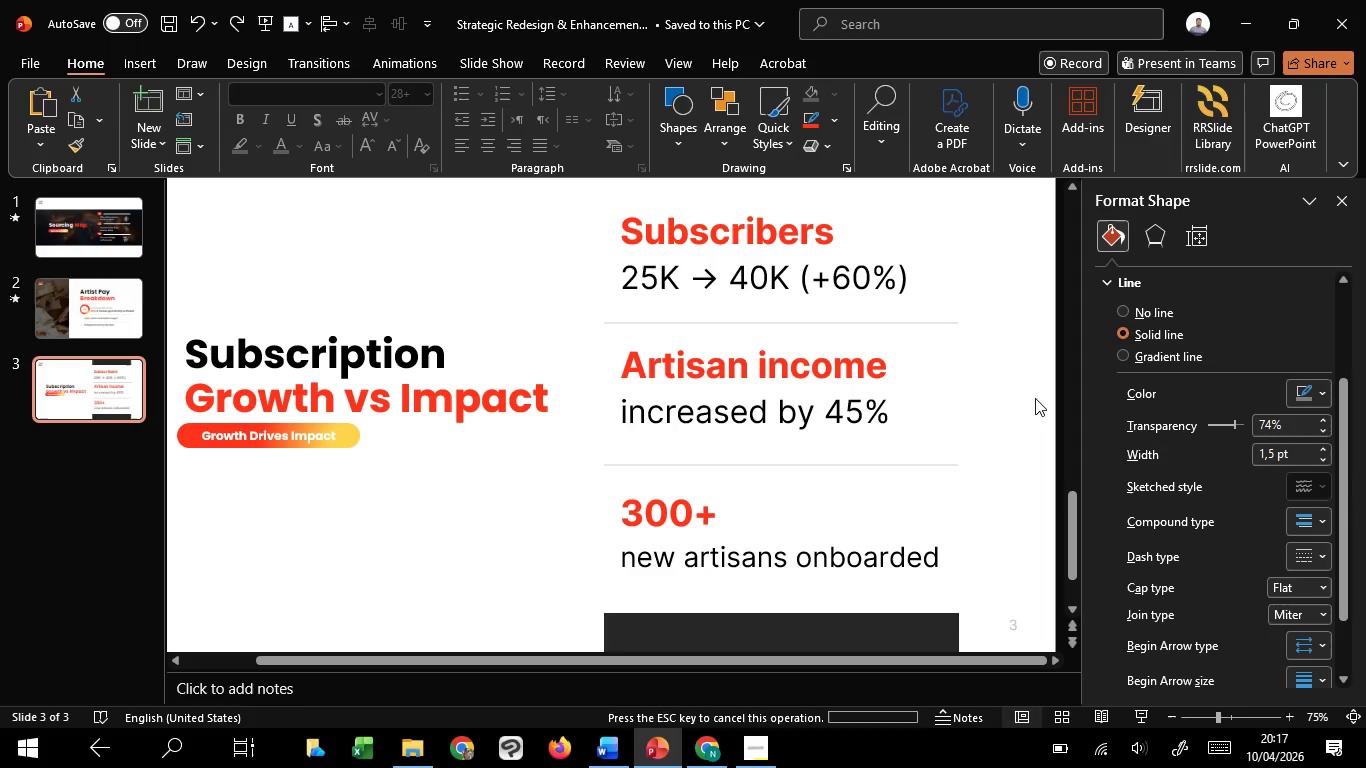 
hold_key(key=ControlLeft, duration=1.5)
scroll: coordinate [1035, 398], scroll_direction: down, amount: 3.0
 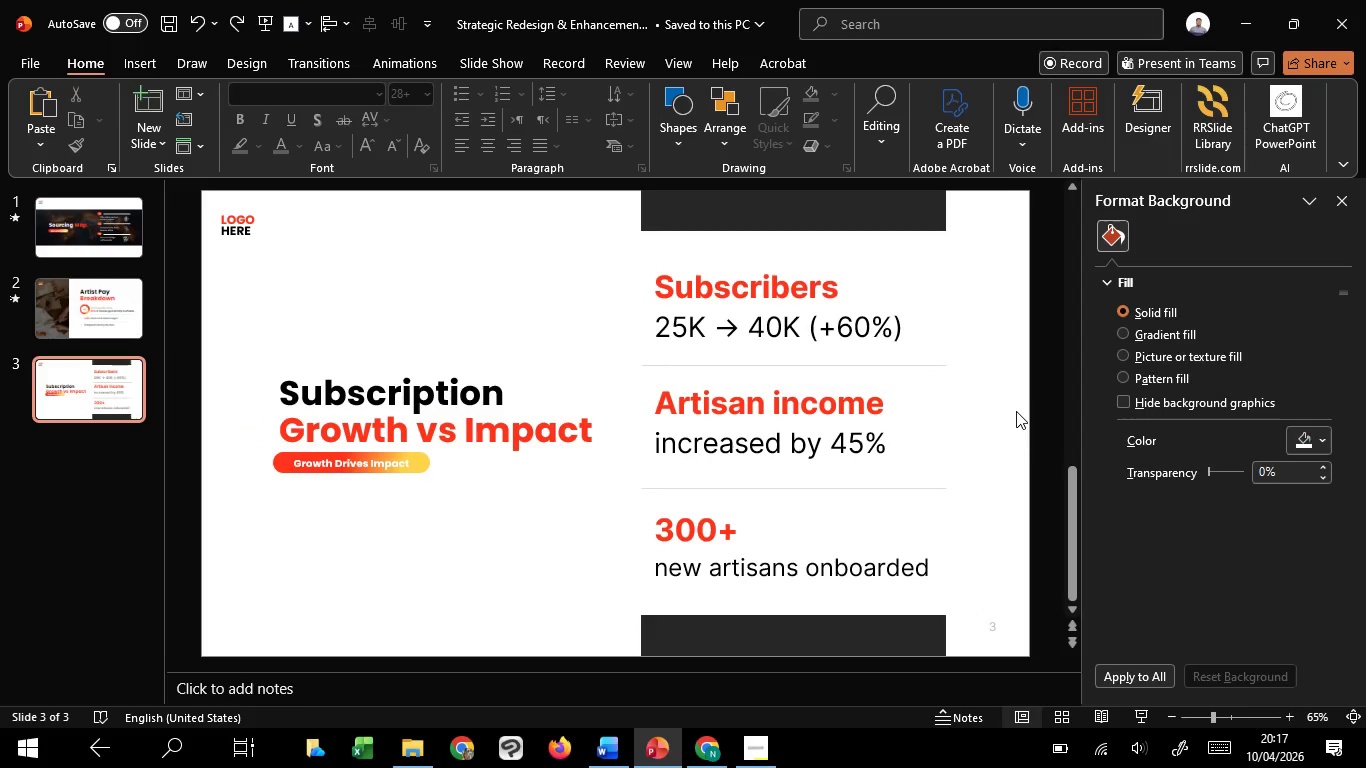 
hold_key(key=ControlLeft, duration=0.59)
 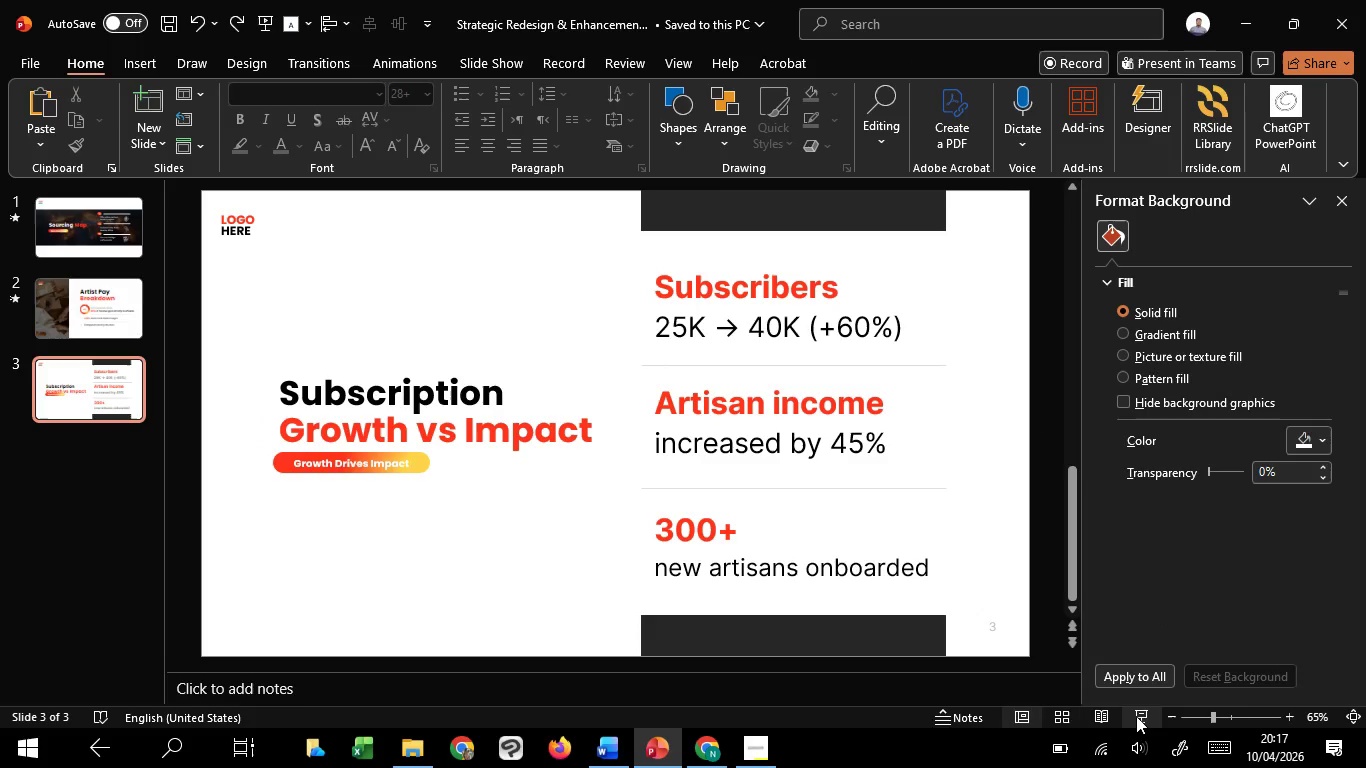 
left_click([1136, 718])
 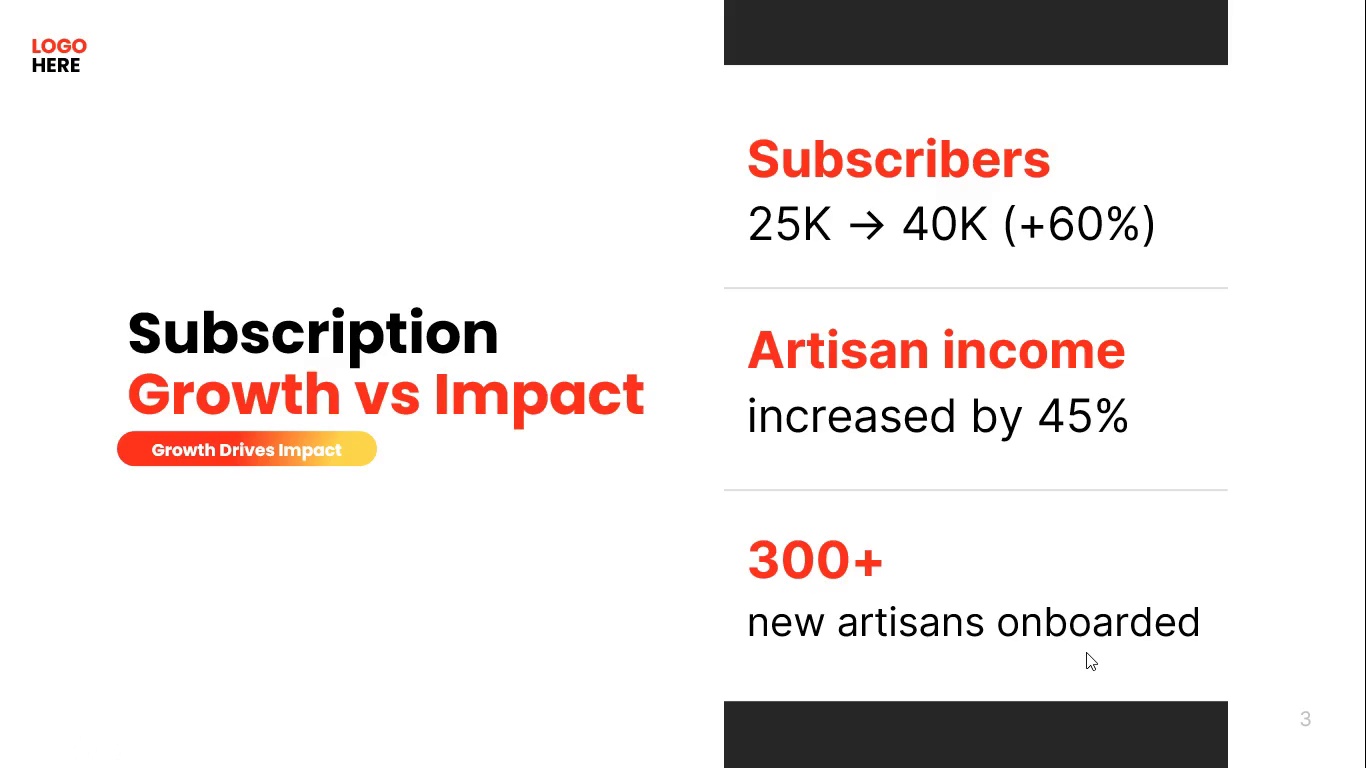 
wait(7.84)
 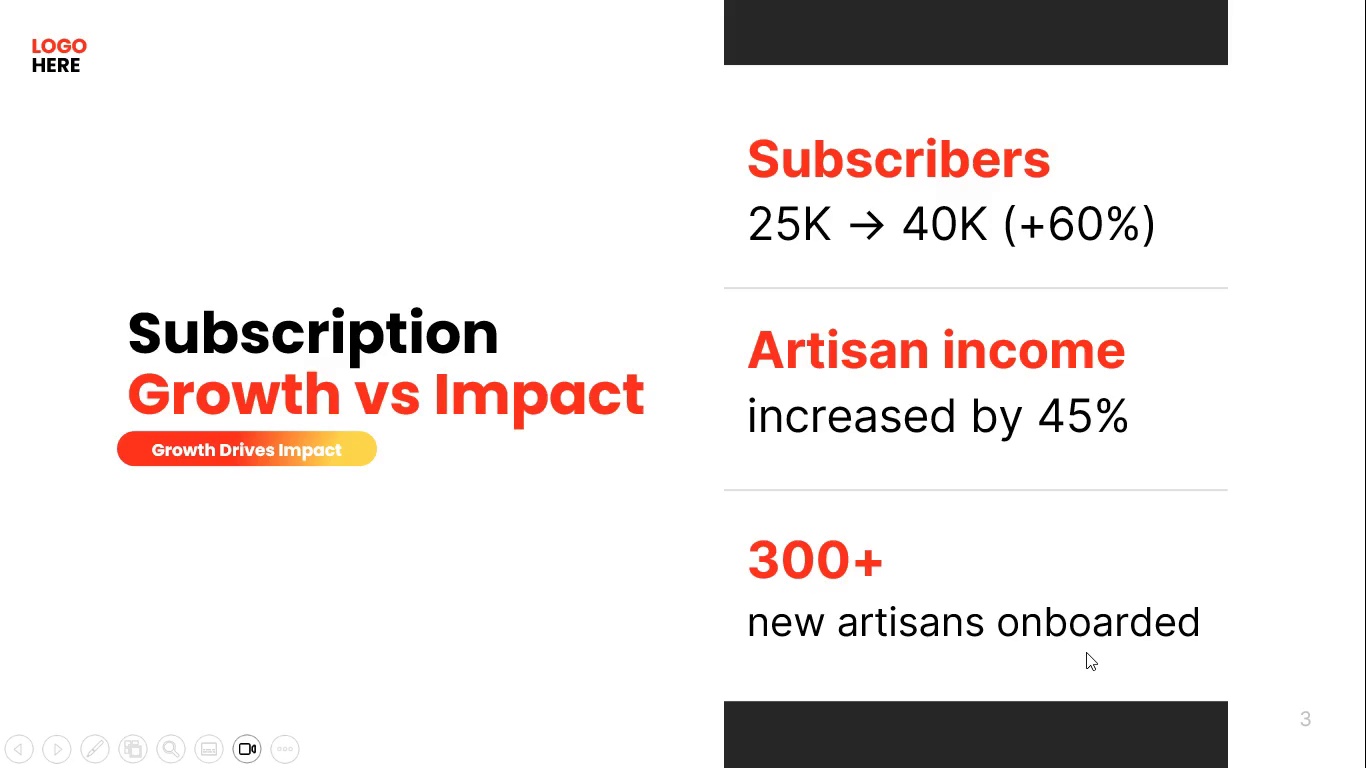 
key(Escape)
 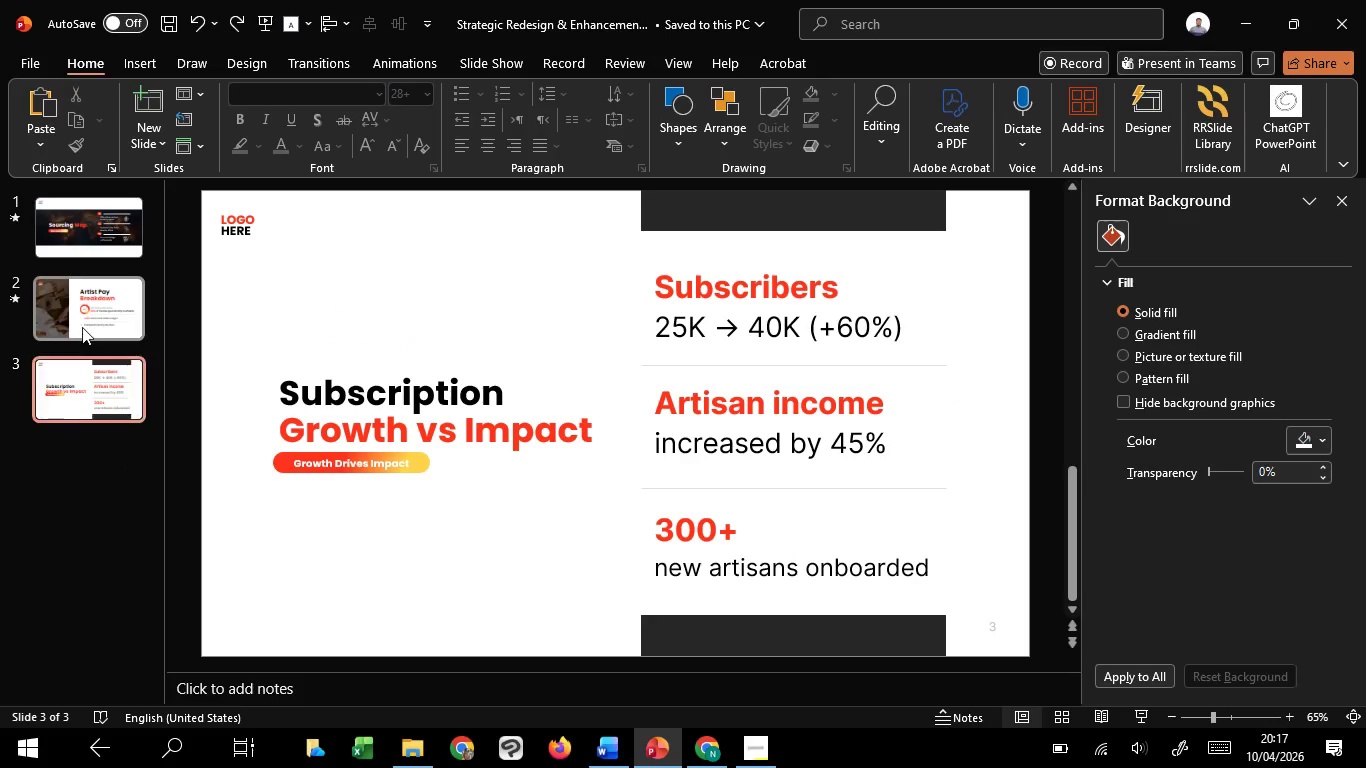 
left_click([83, 322])
 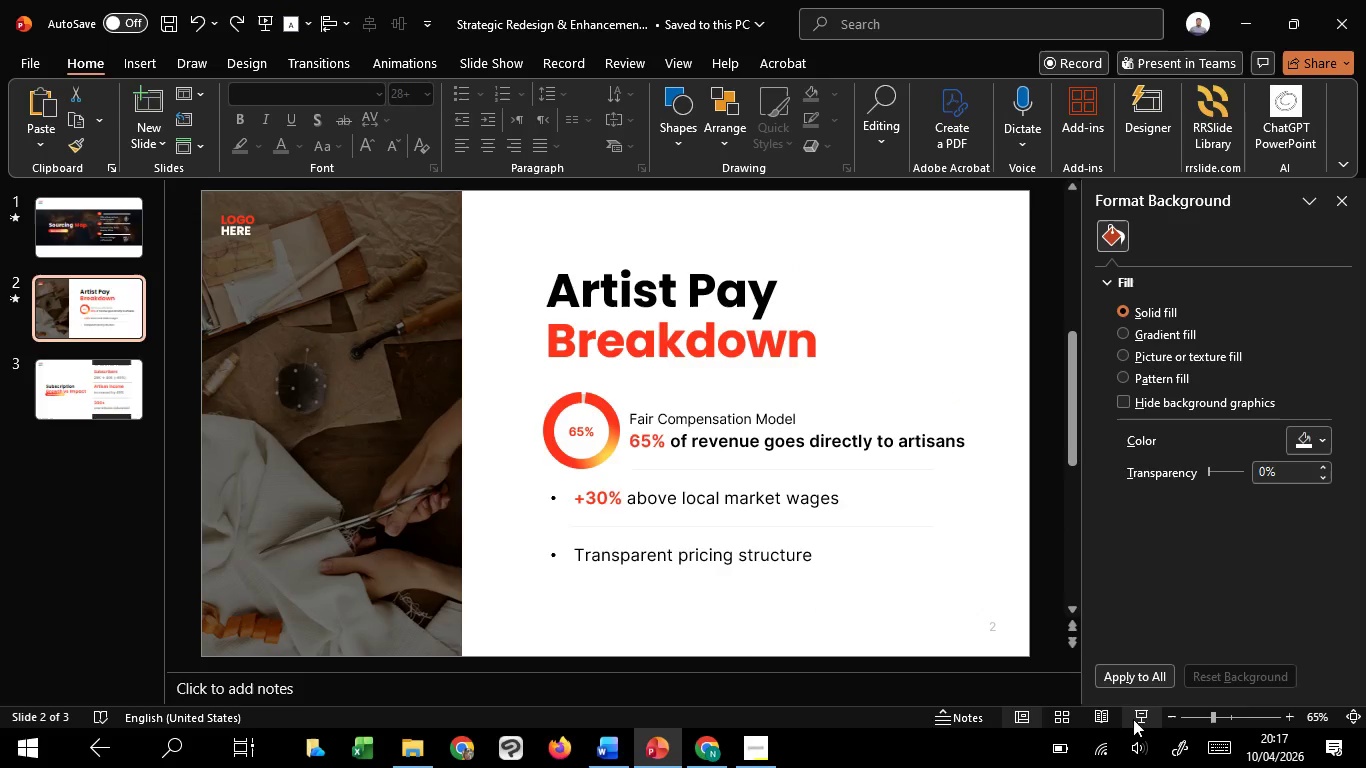 
left_click([1134, 718])
 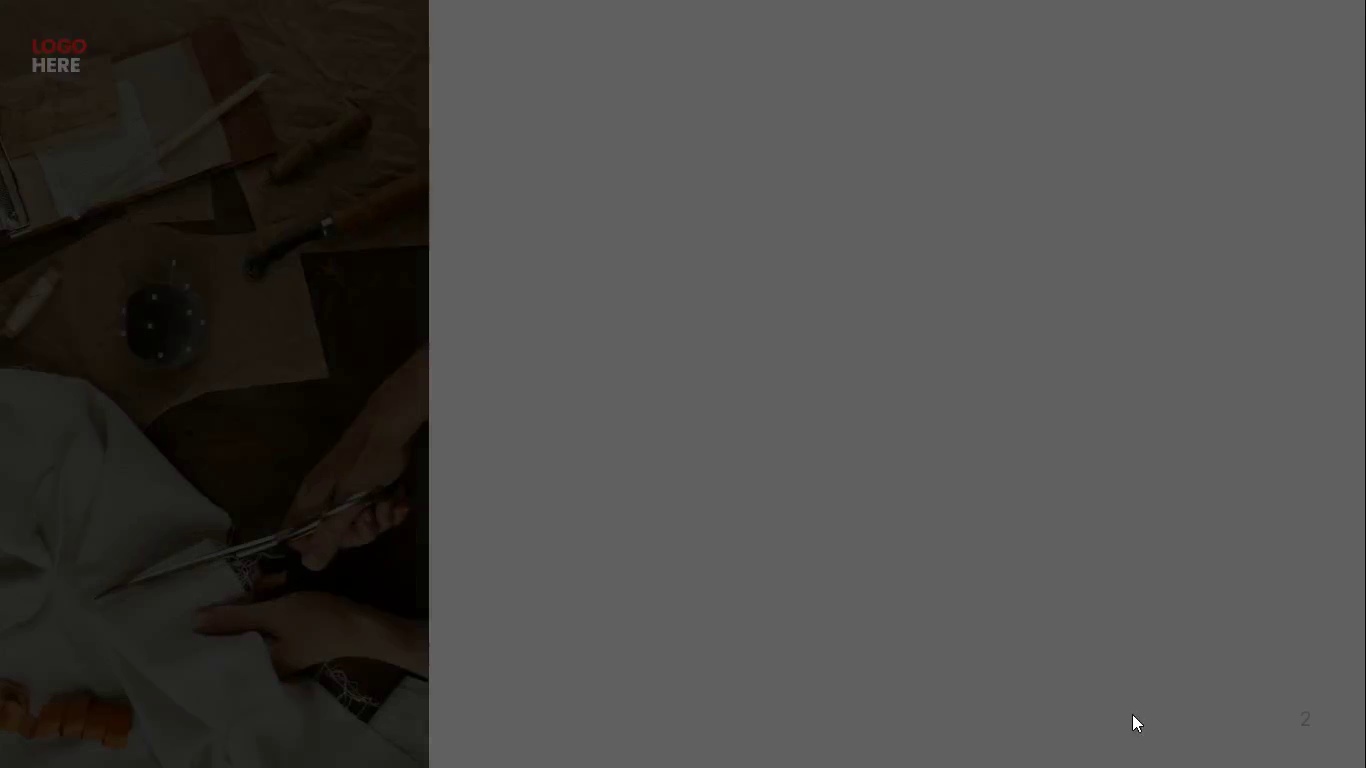 
key(Escape)
 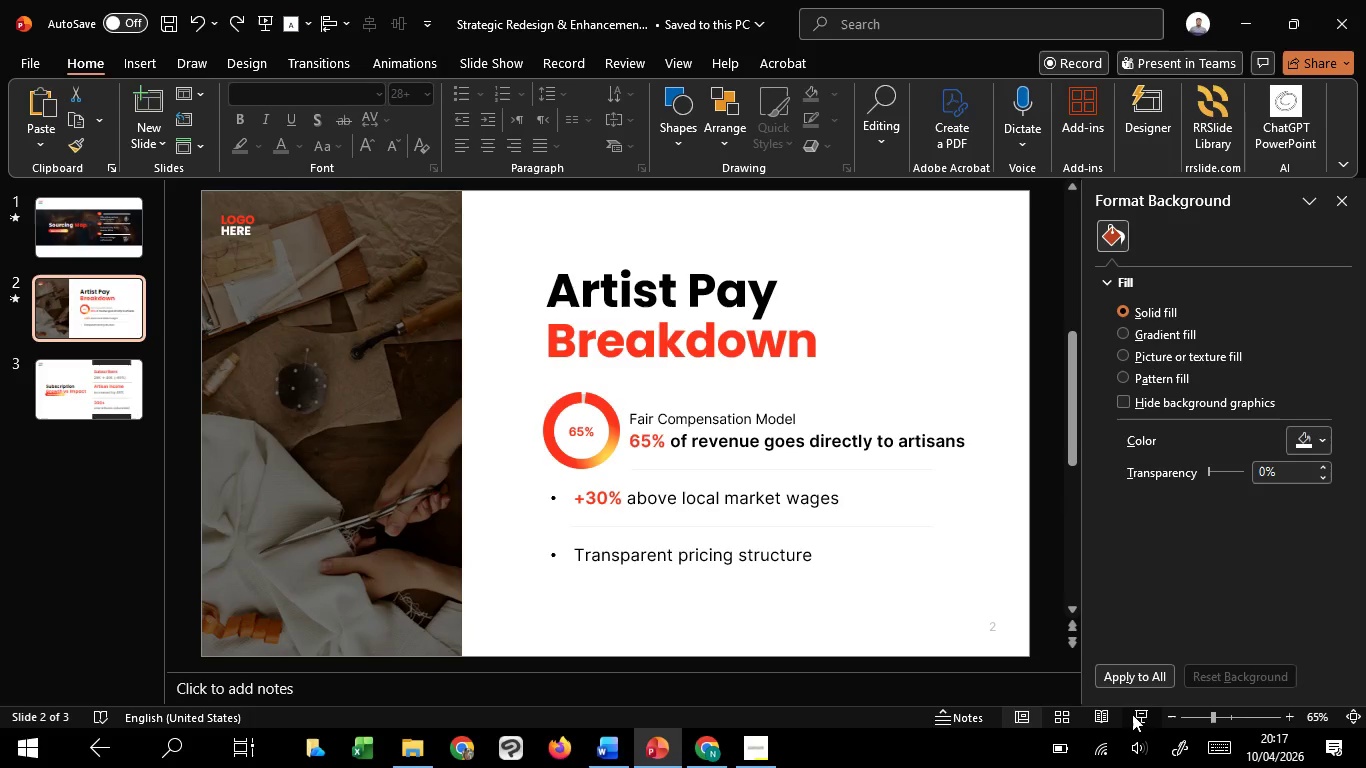 
left_click([1132, 714])
 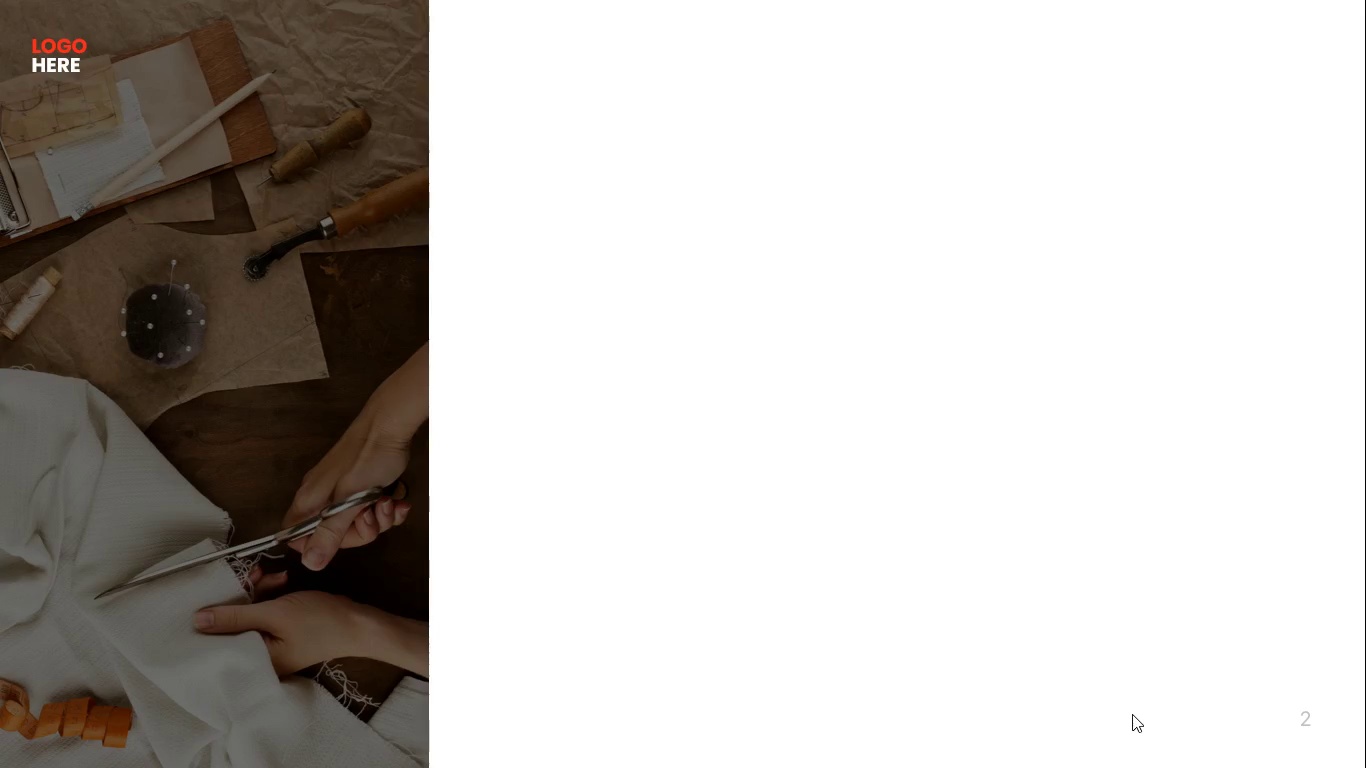 
left_click([1132, 714])
 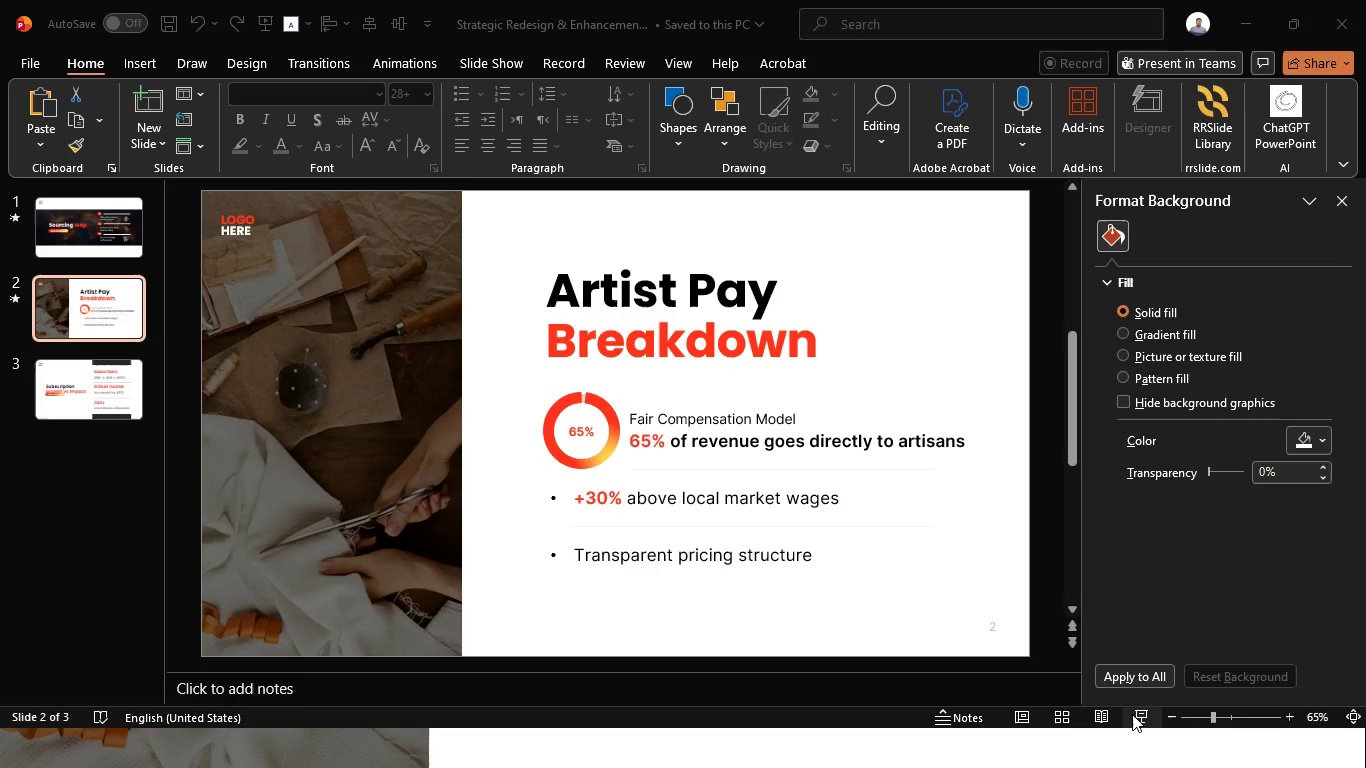 
key(Escape)
 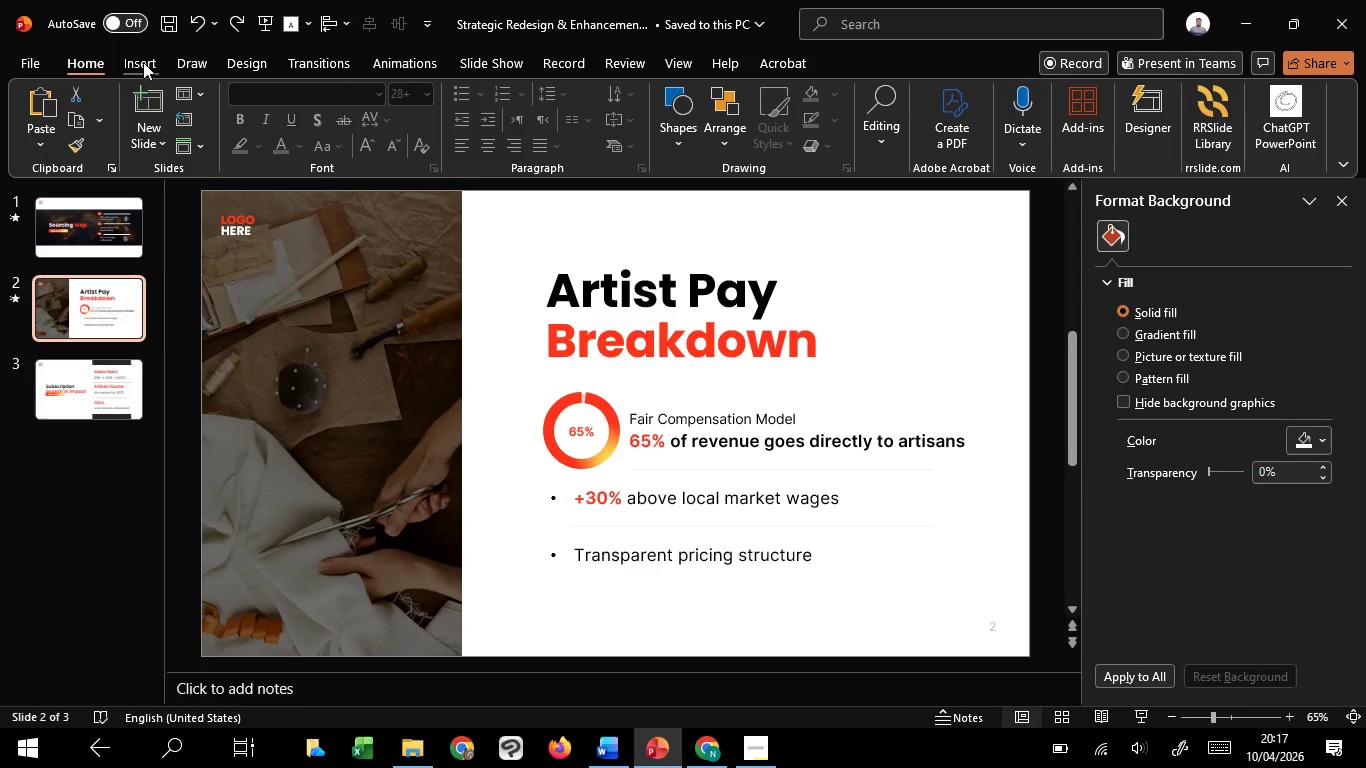 
left_click([383, 62])
 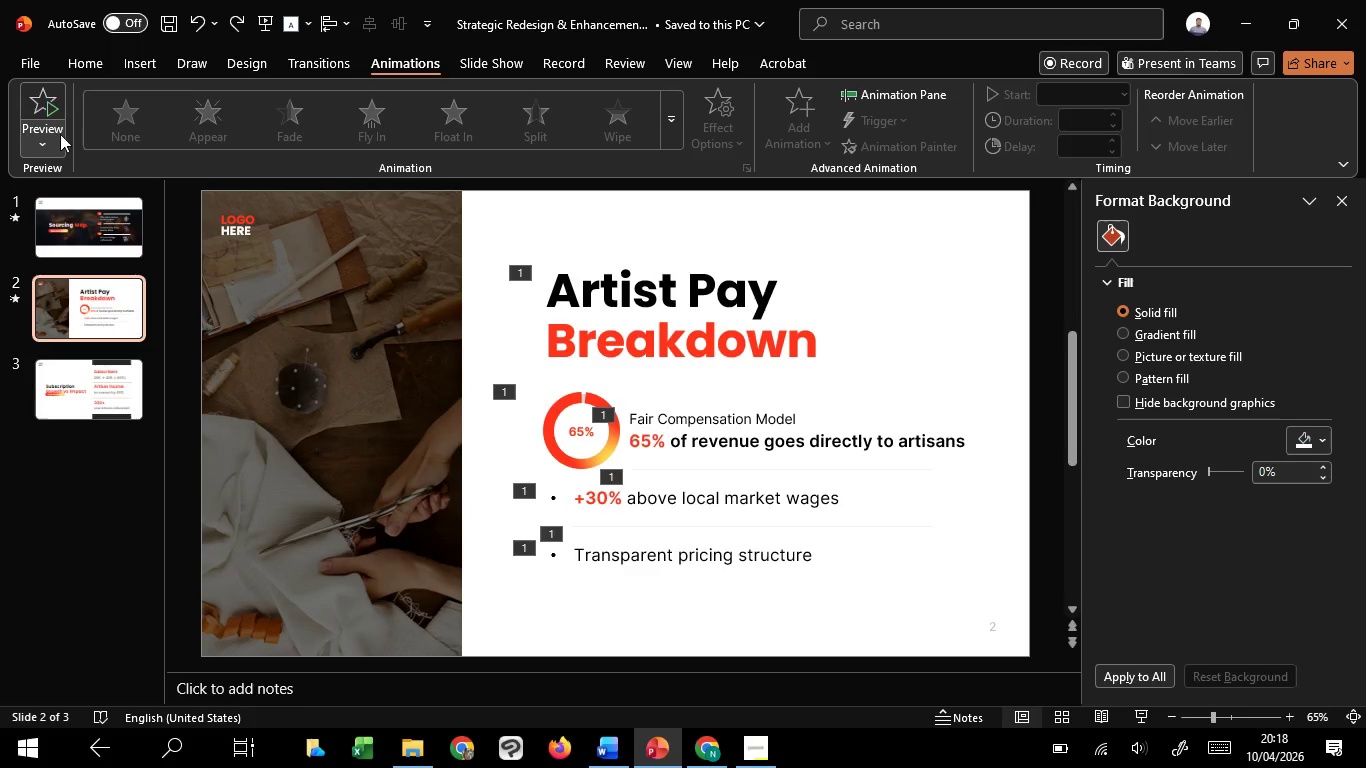 
left_click([50, 139])
 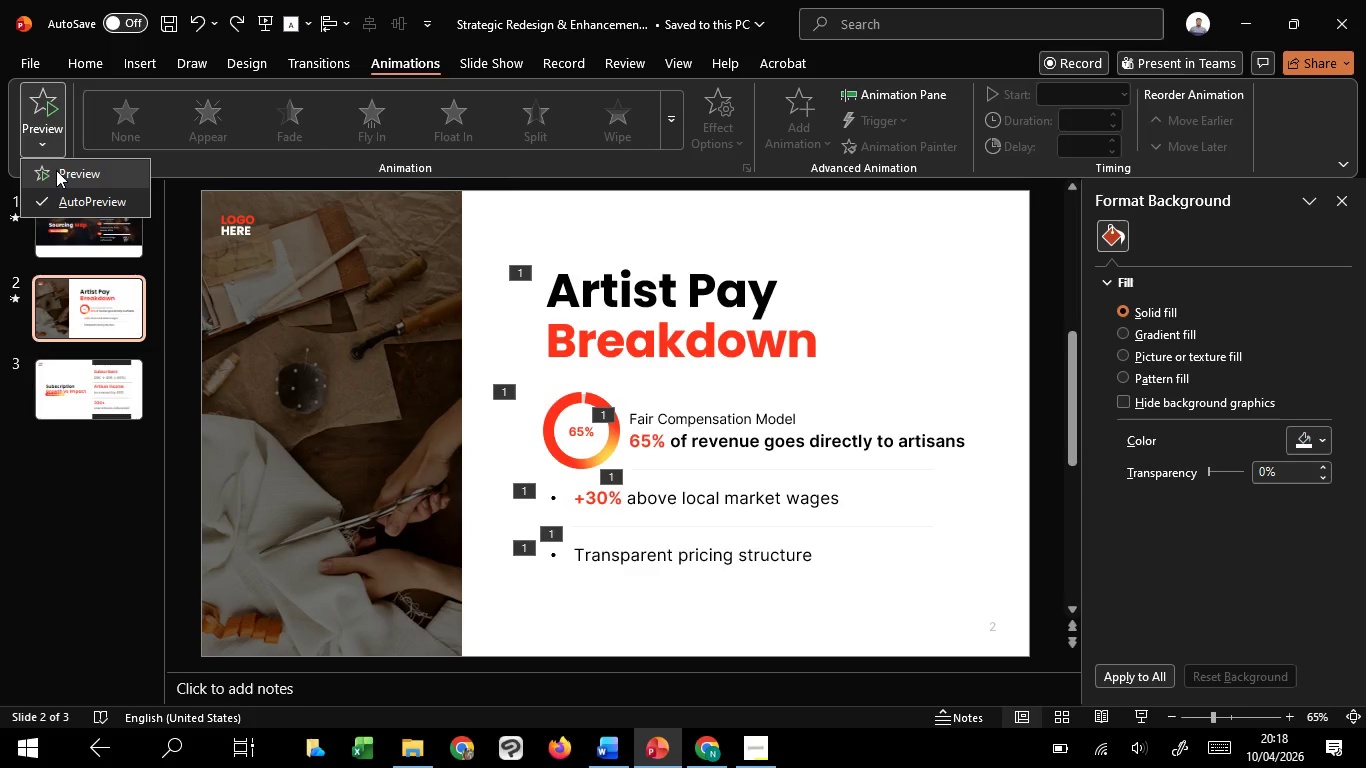 
left_click([56, 170])
 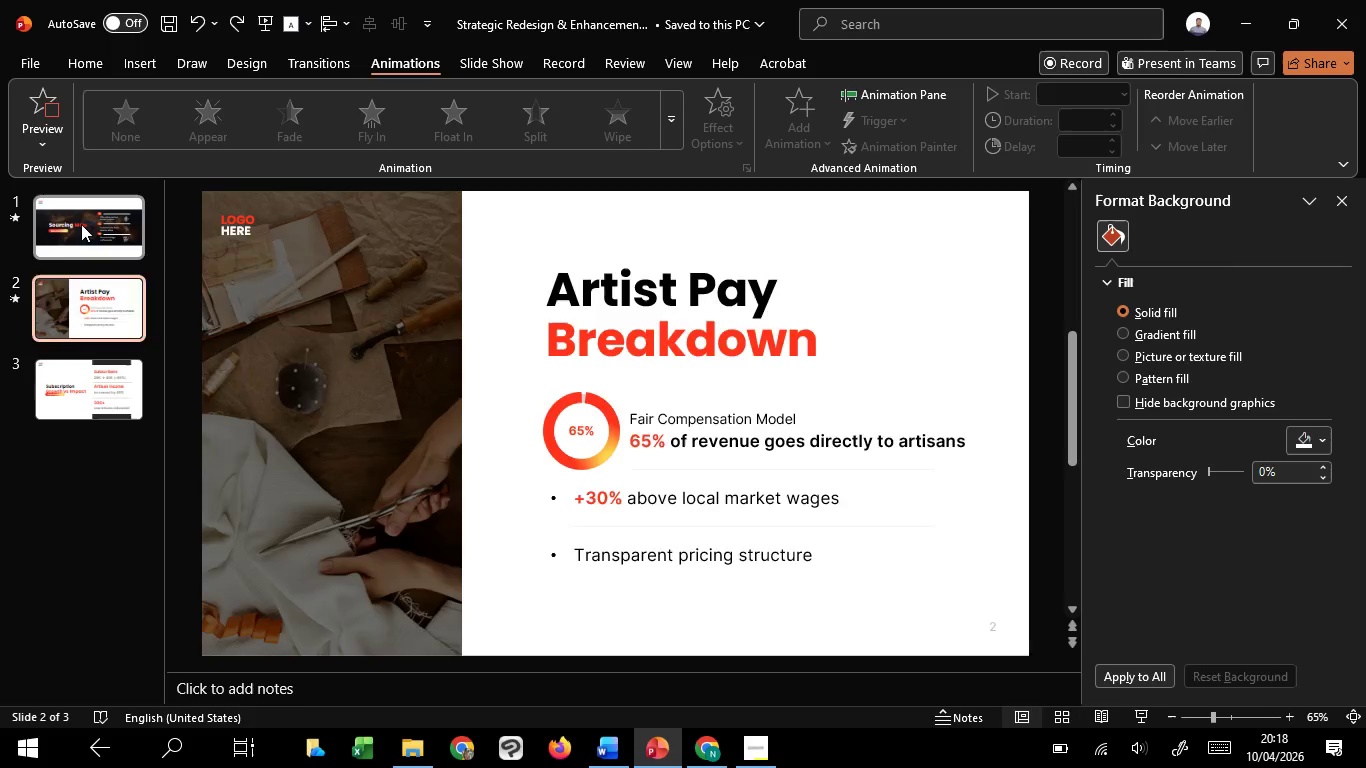 
left_click([81, 224])
 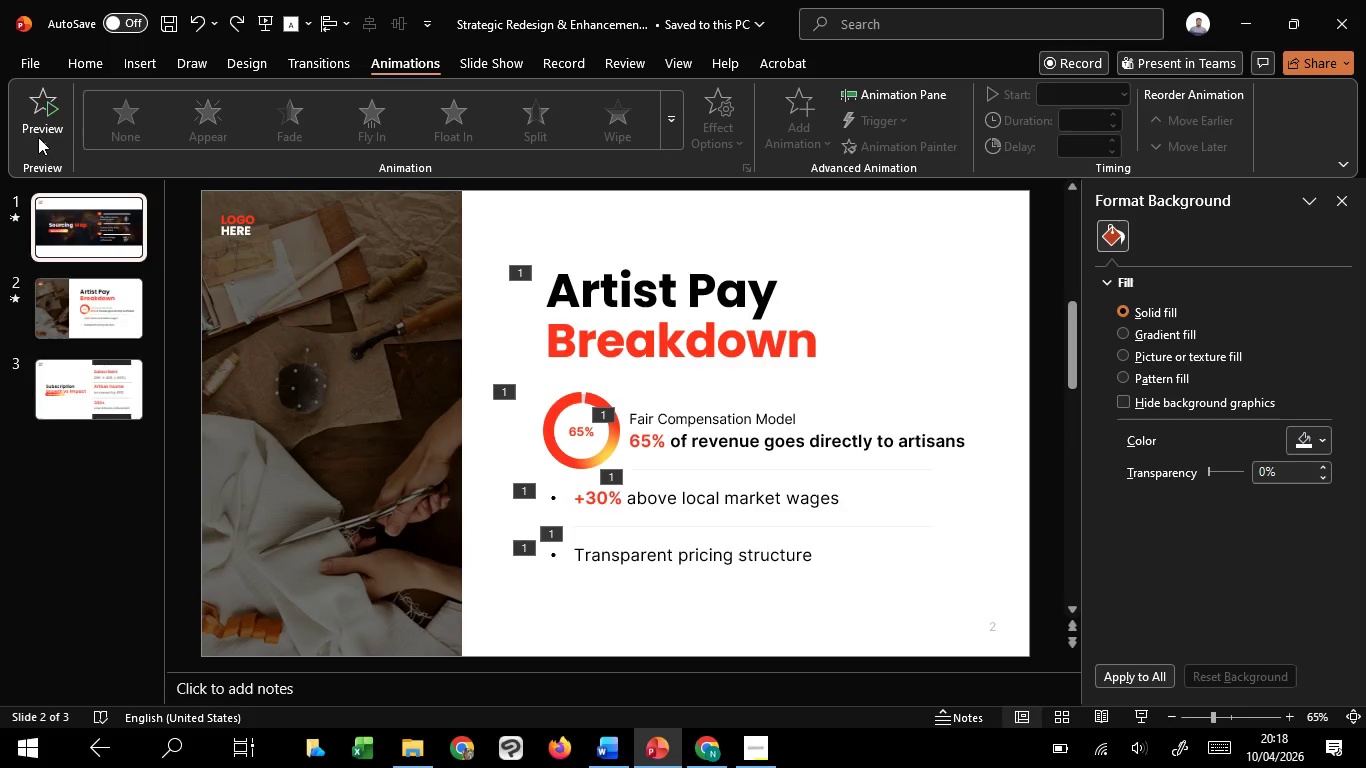 
left_click([38, 137])
 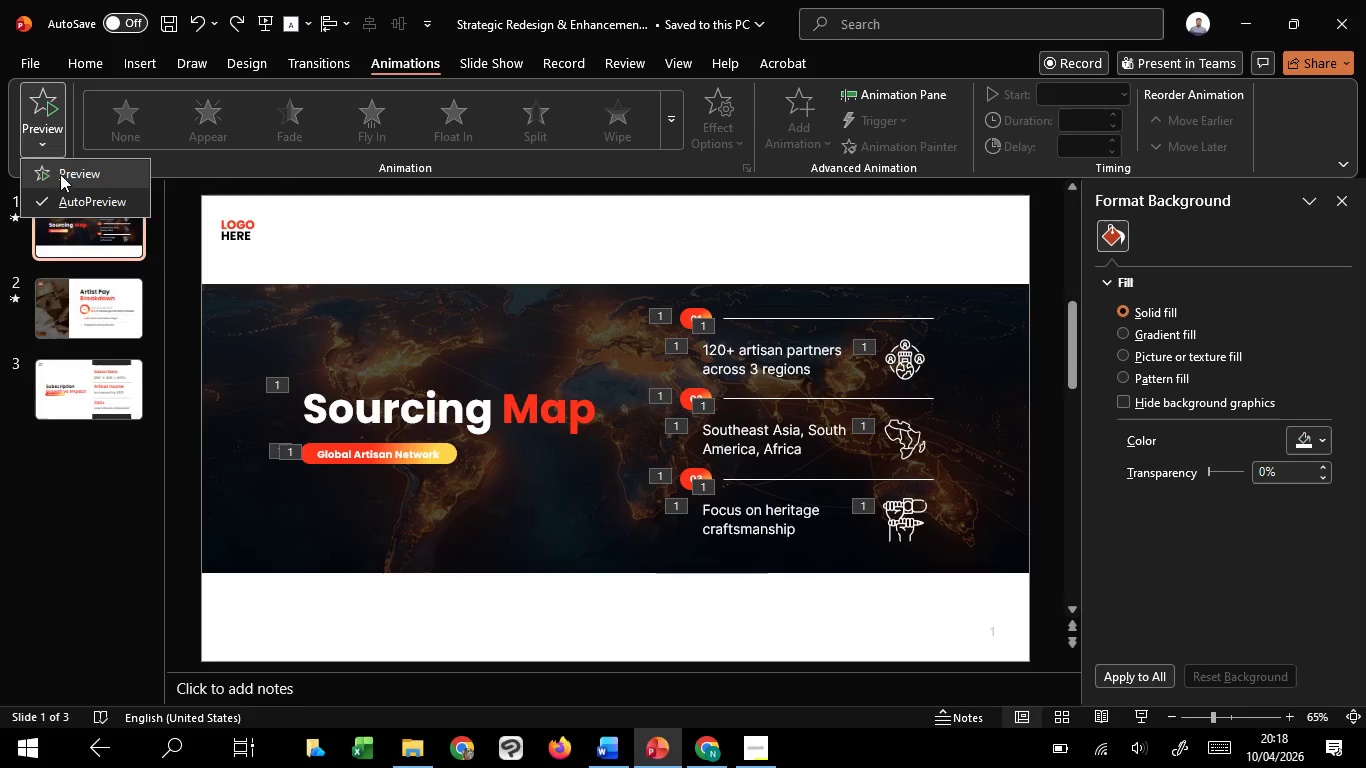 
left_click([60, 174])
 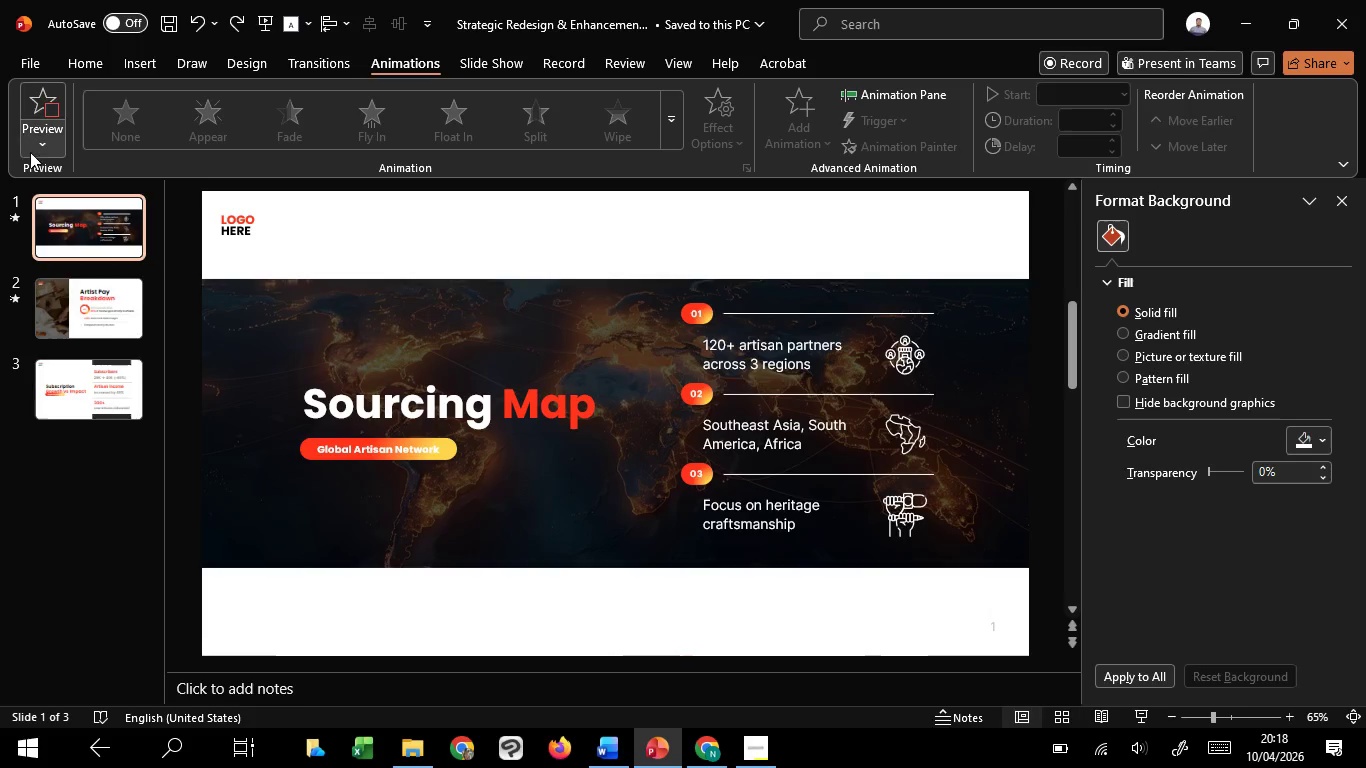 
left_click([47, 140])
 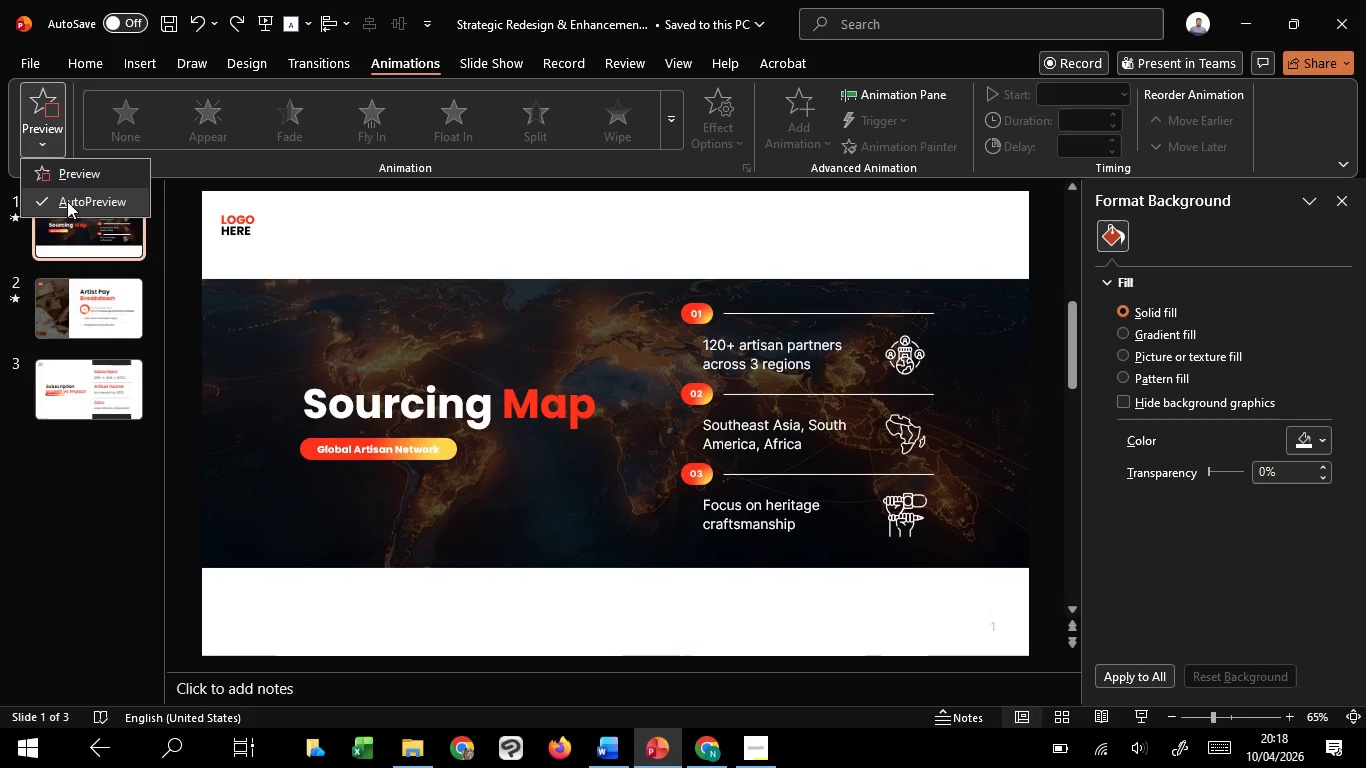 
left_click([67, 201])
 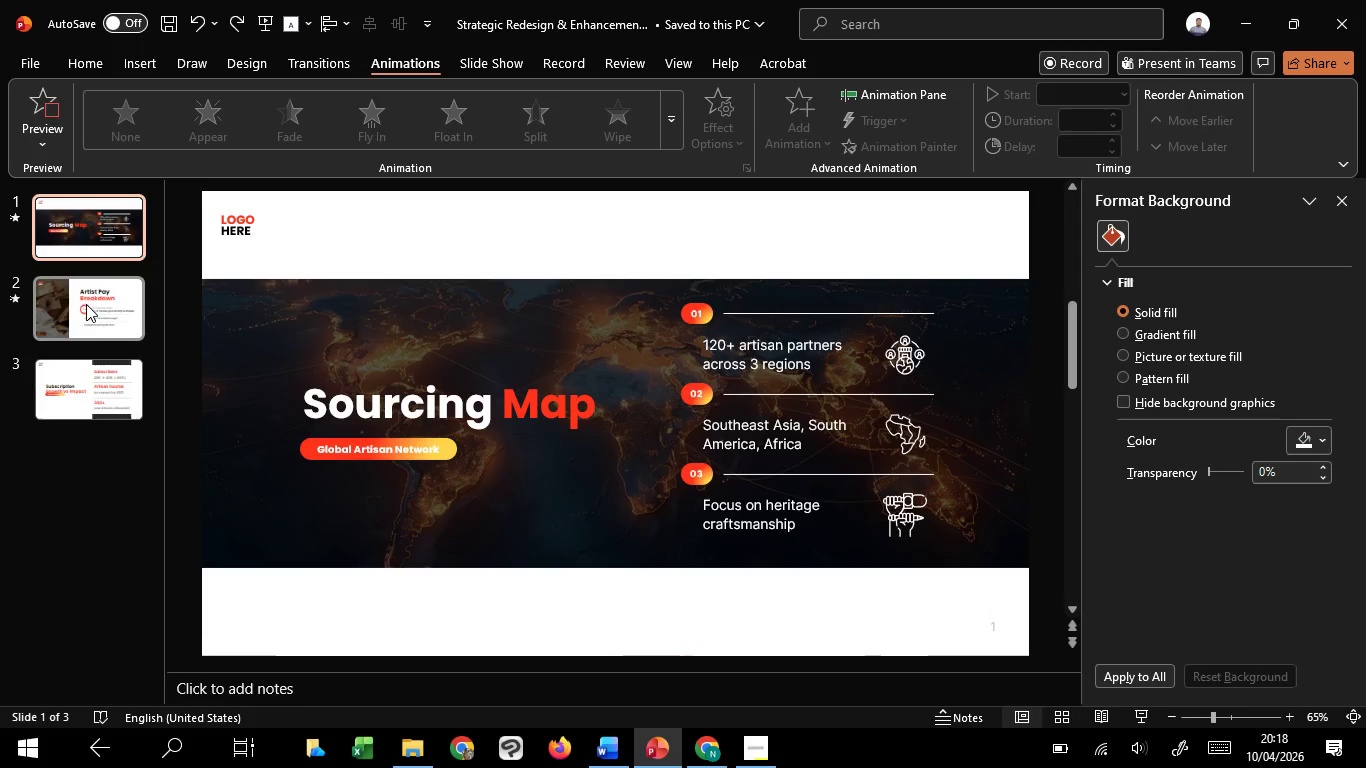 
left_click([86, 304])
 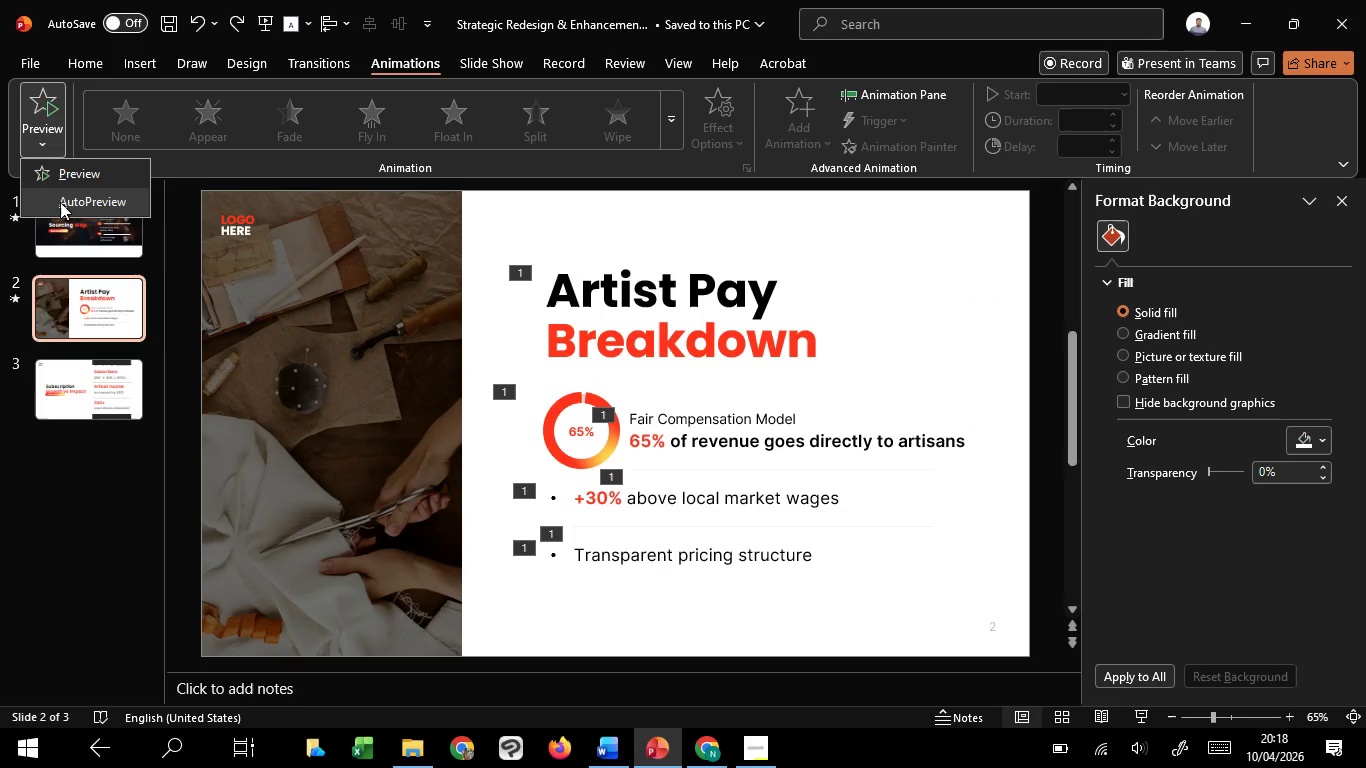 
left_click([61, 204])
 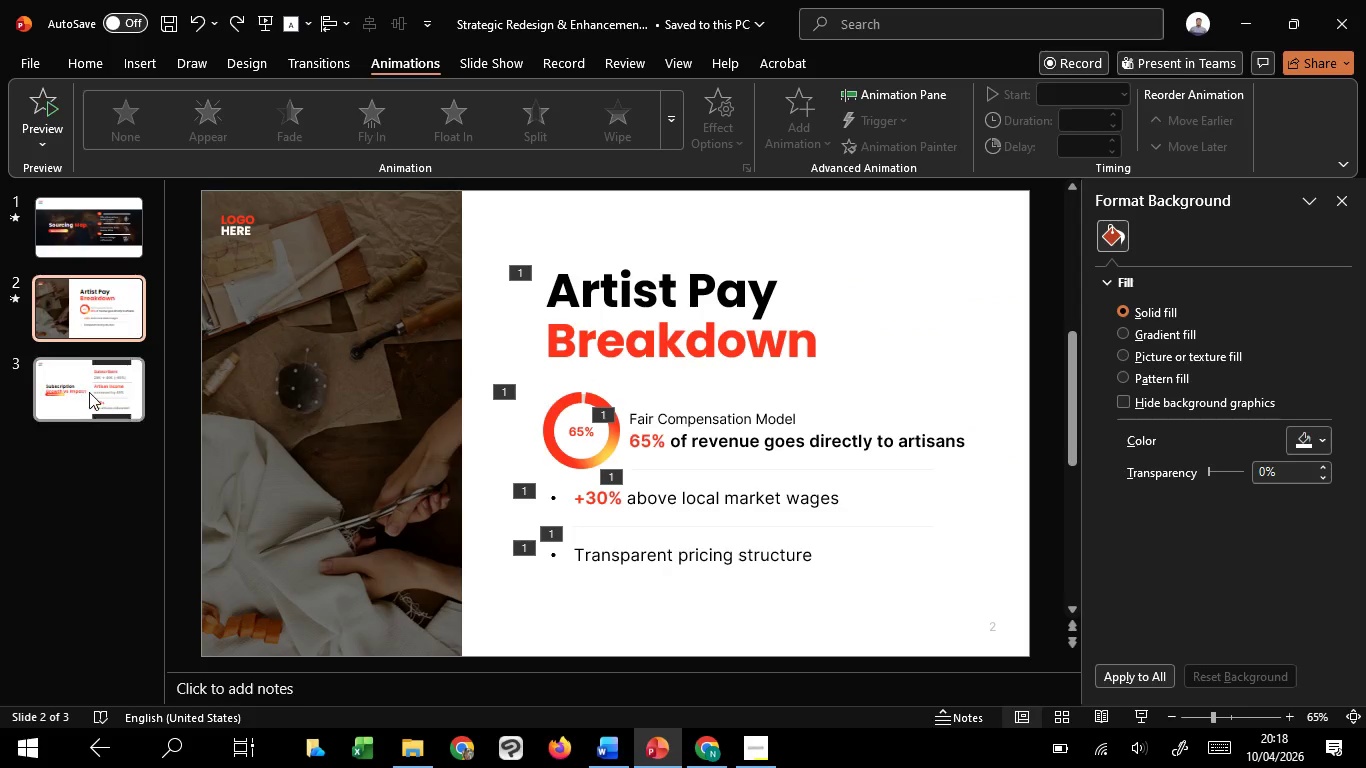 
left_click([89, 392])
 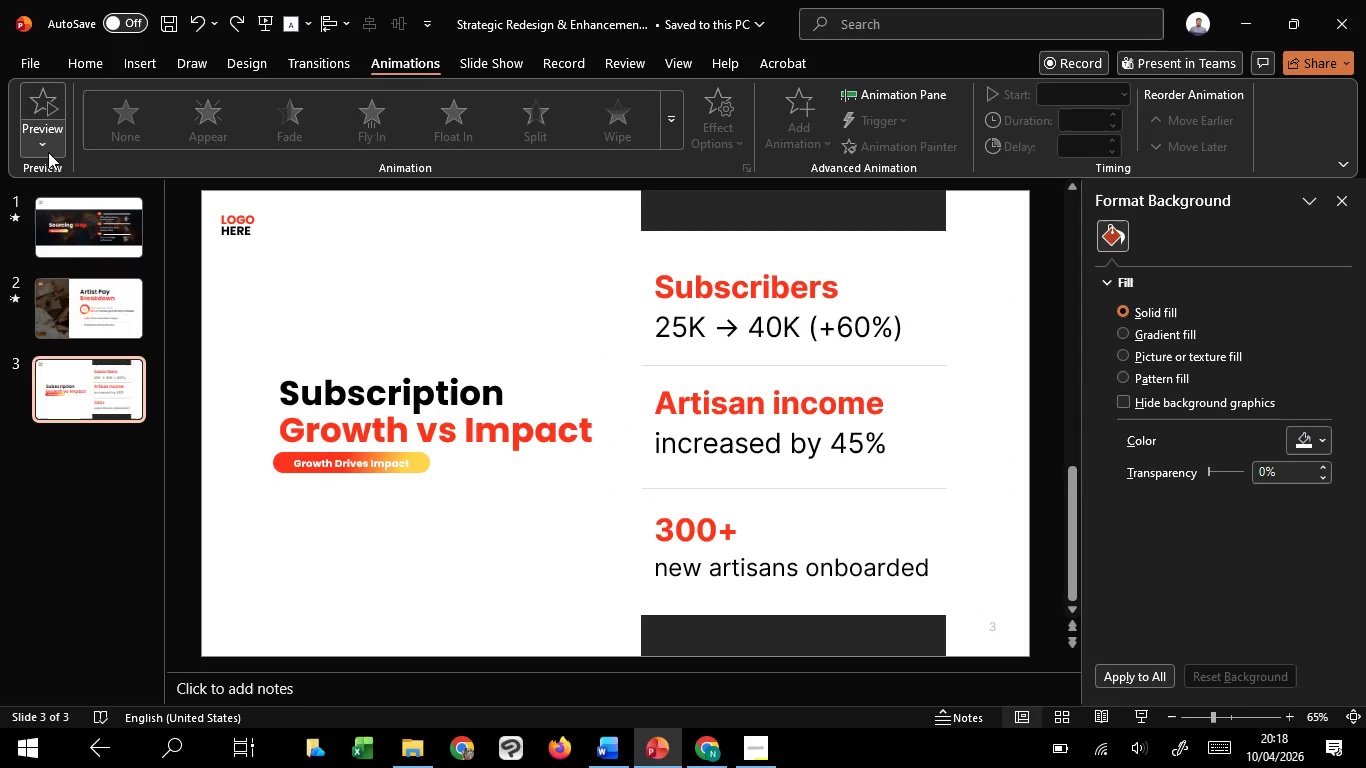 
left_click([48, 152])
 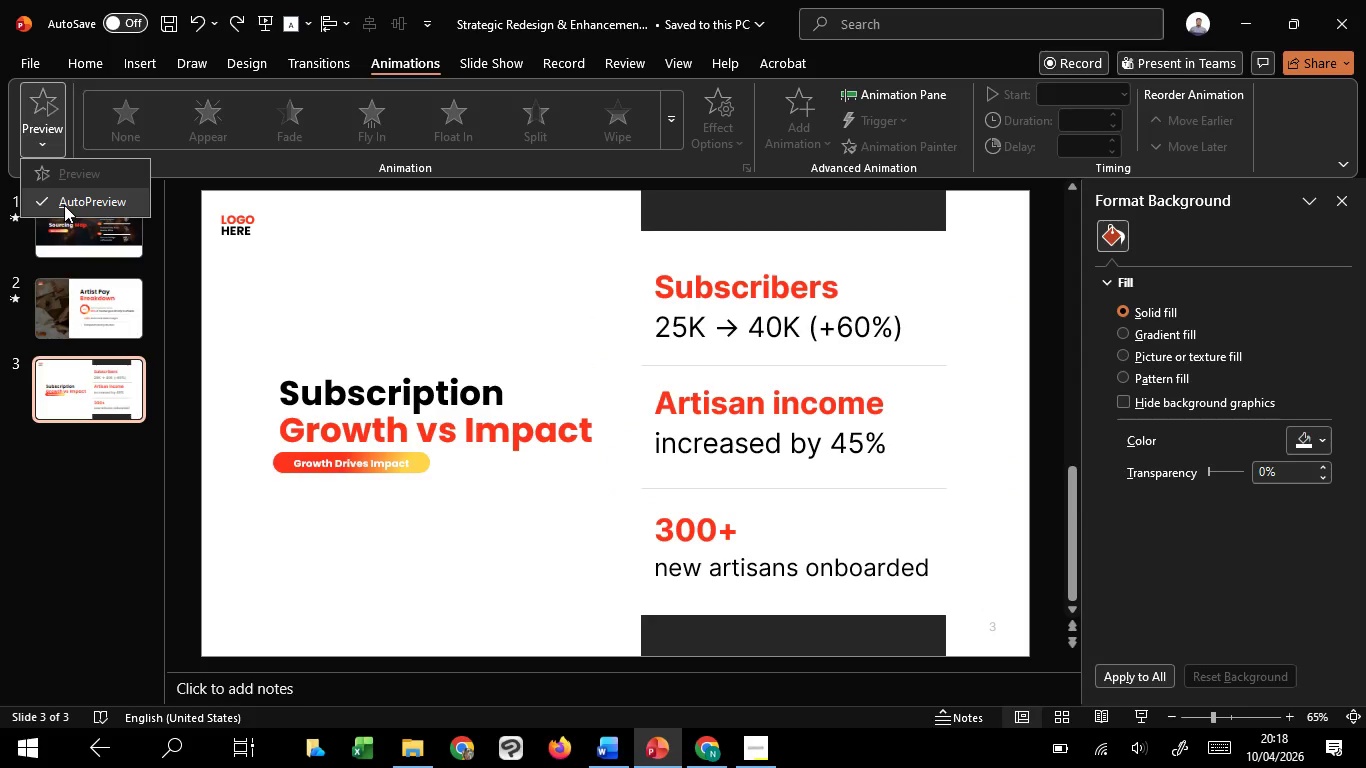 
left_click([64, 205])
 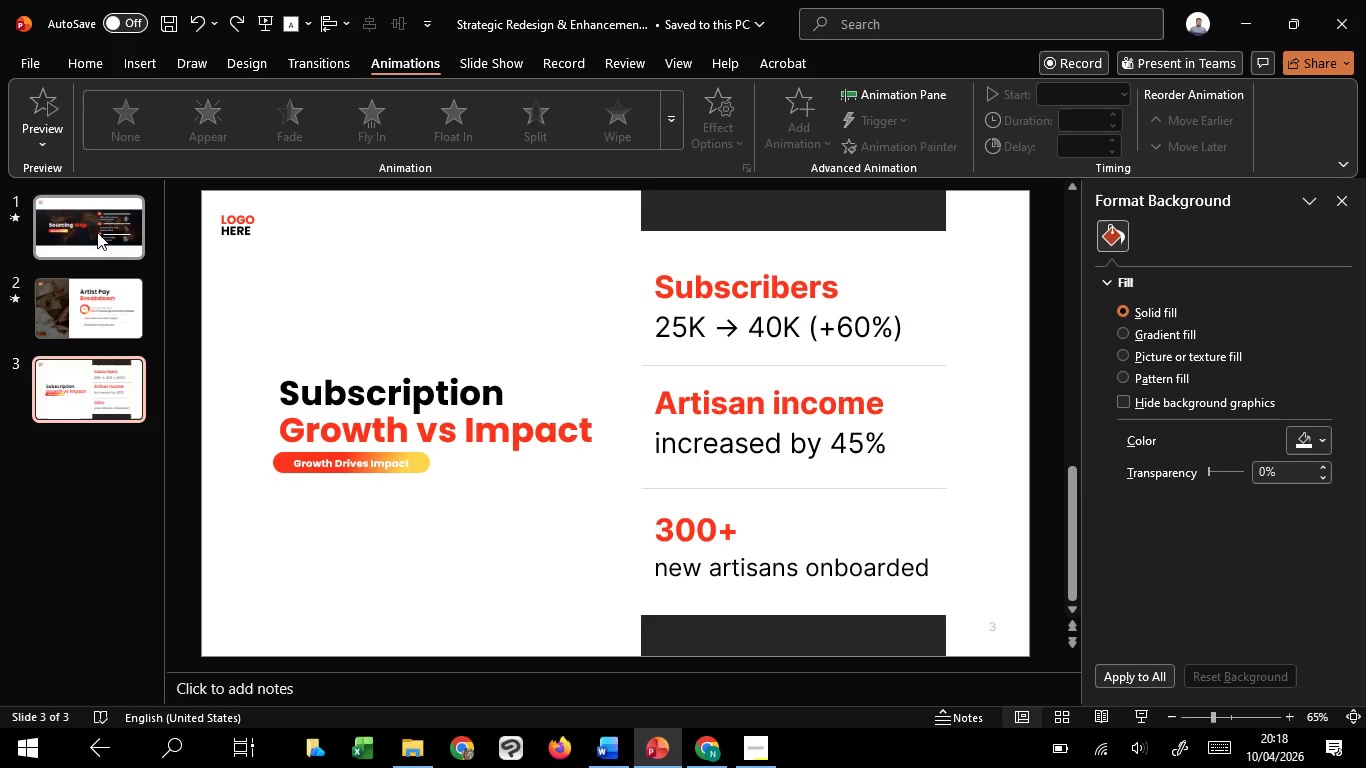 
left_click([97, 232])
 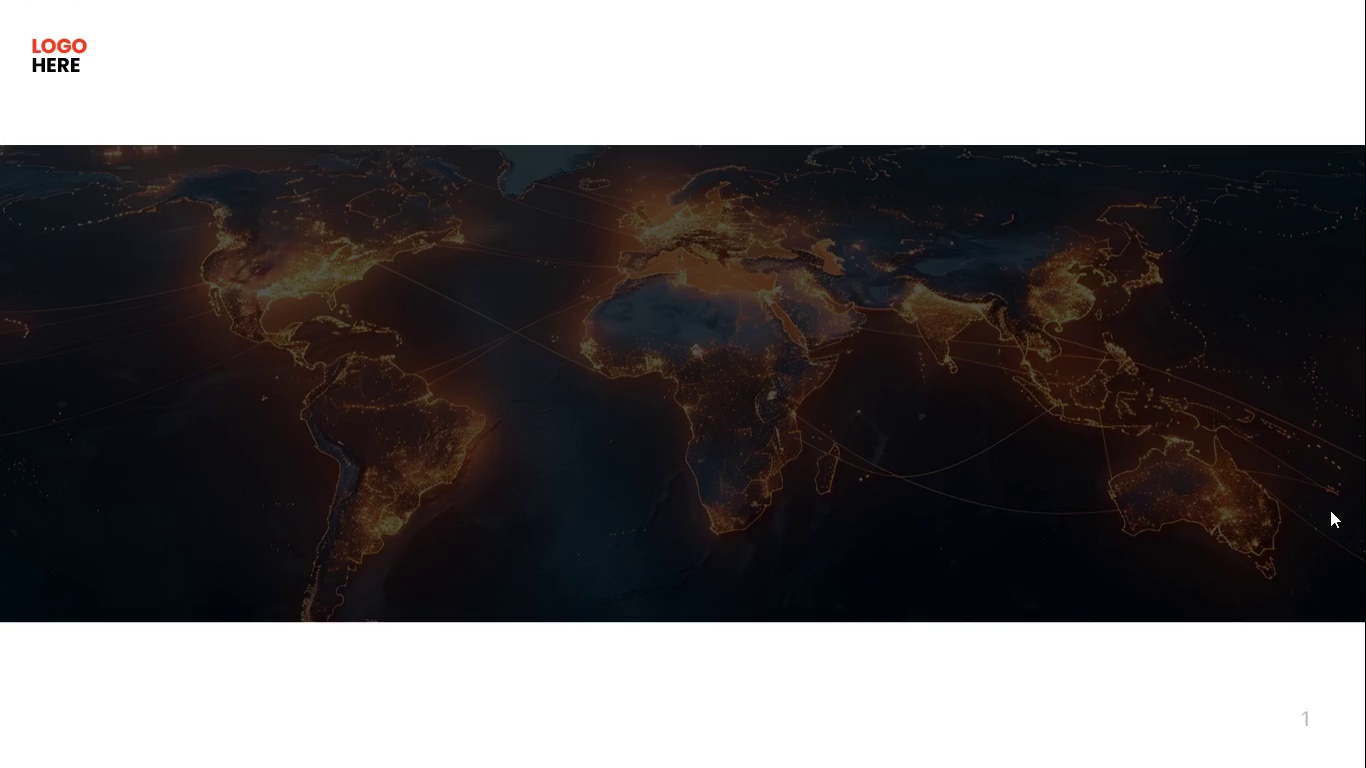 
wait(6.94)
 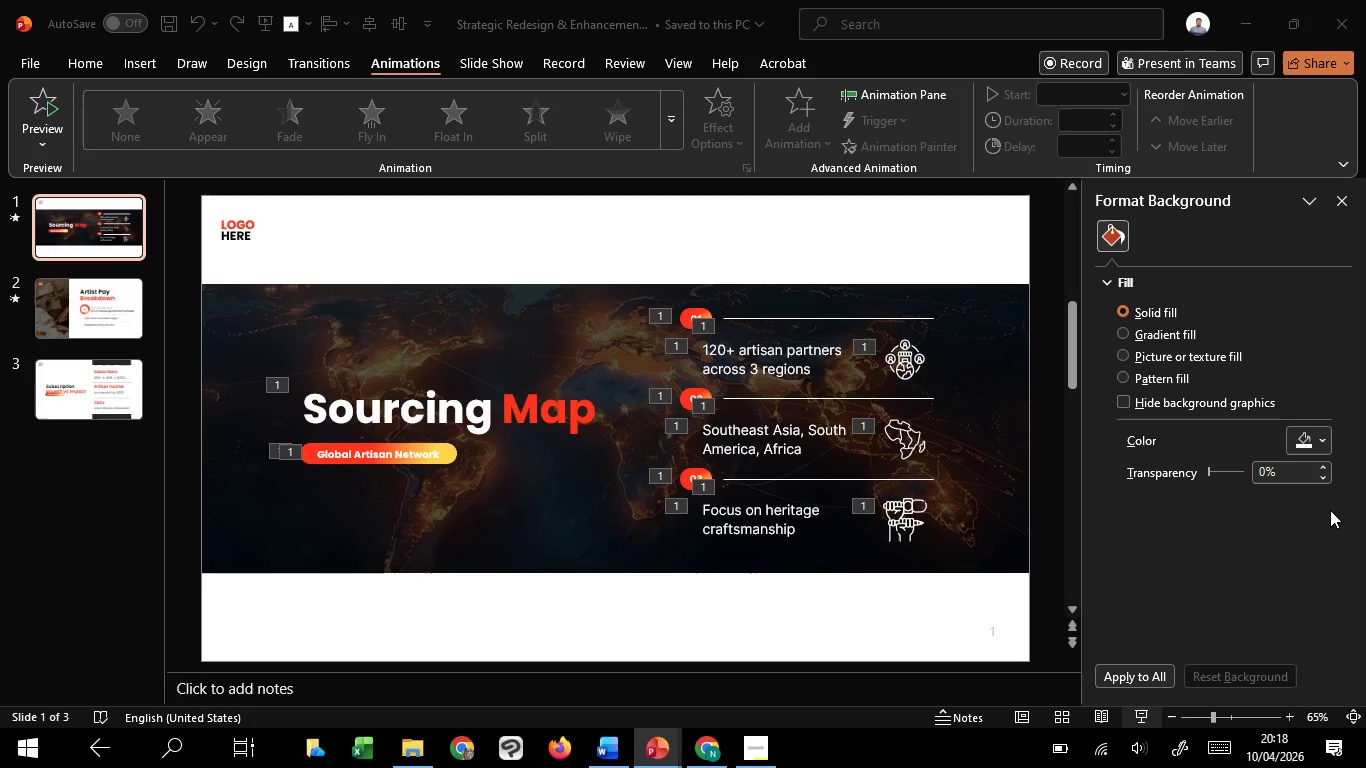 
left_click([1330, 510])
 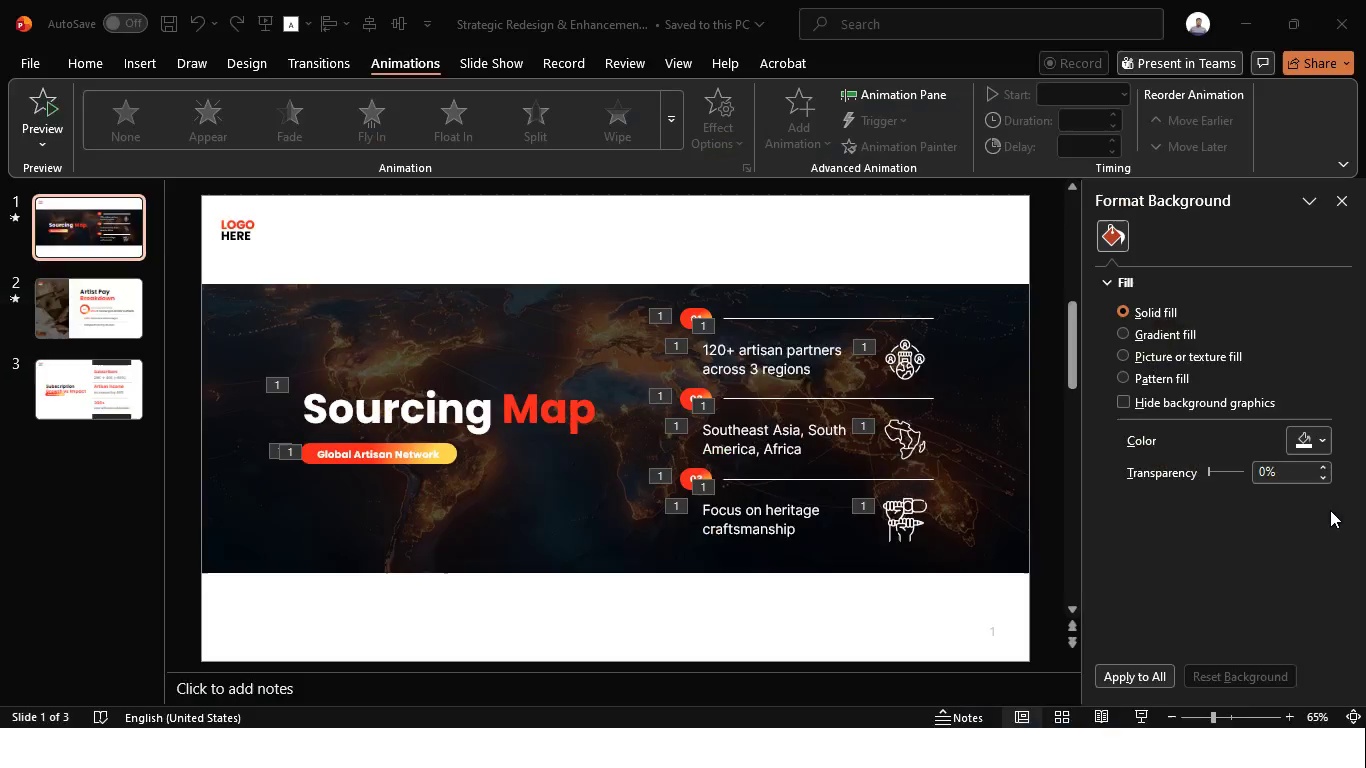 
key(Escape)
 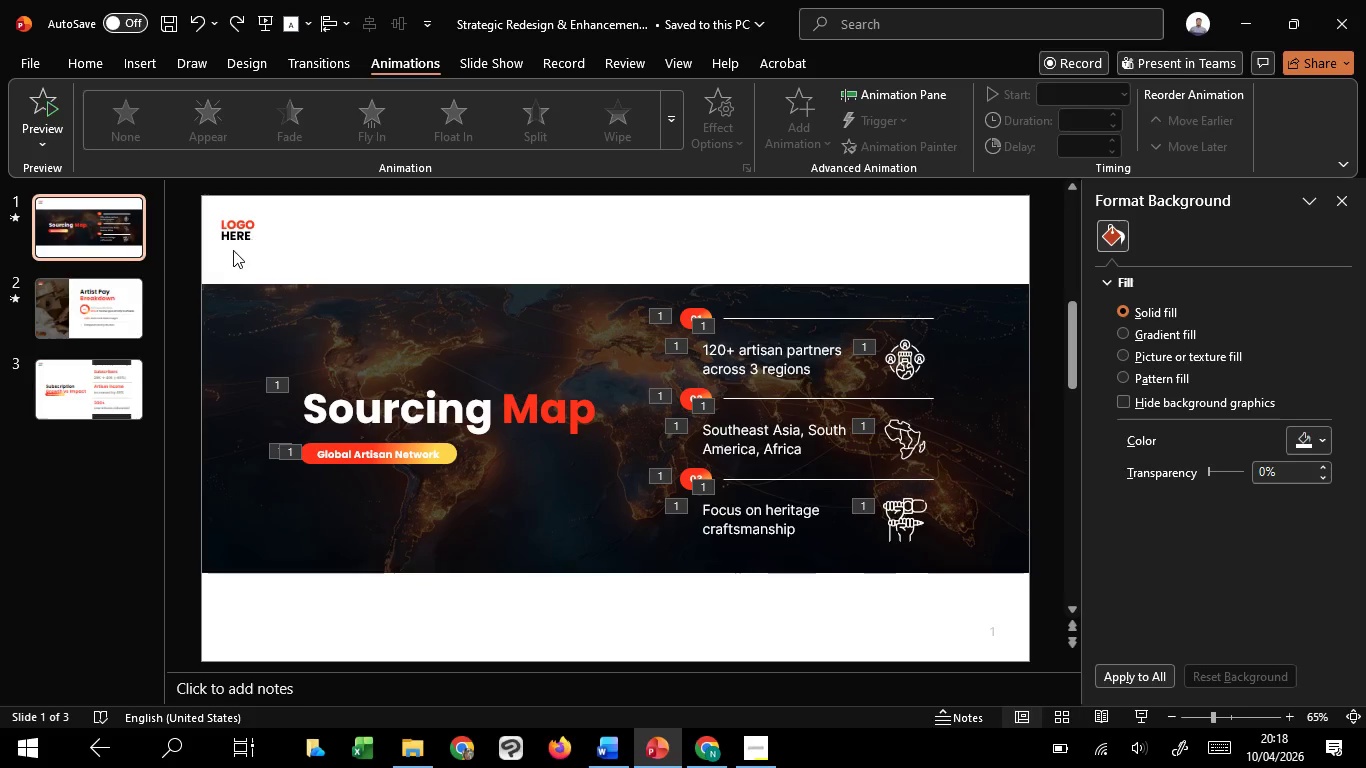 
left_click_drag(start_coordinate=[233, 250], to_coordinate=[1050, 678])
 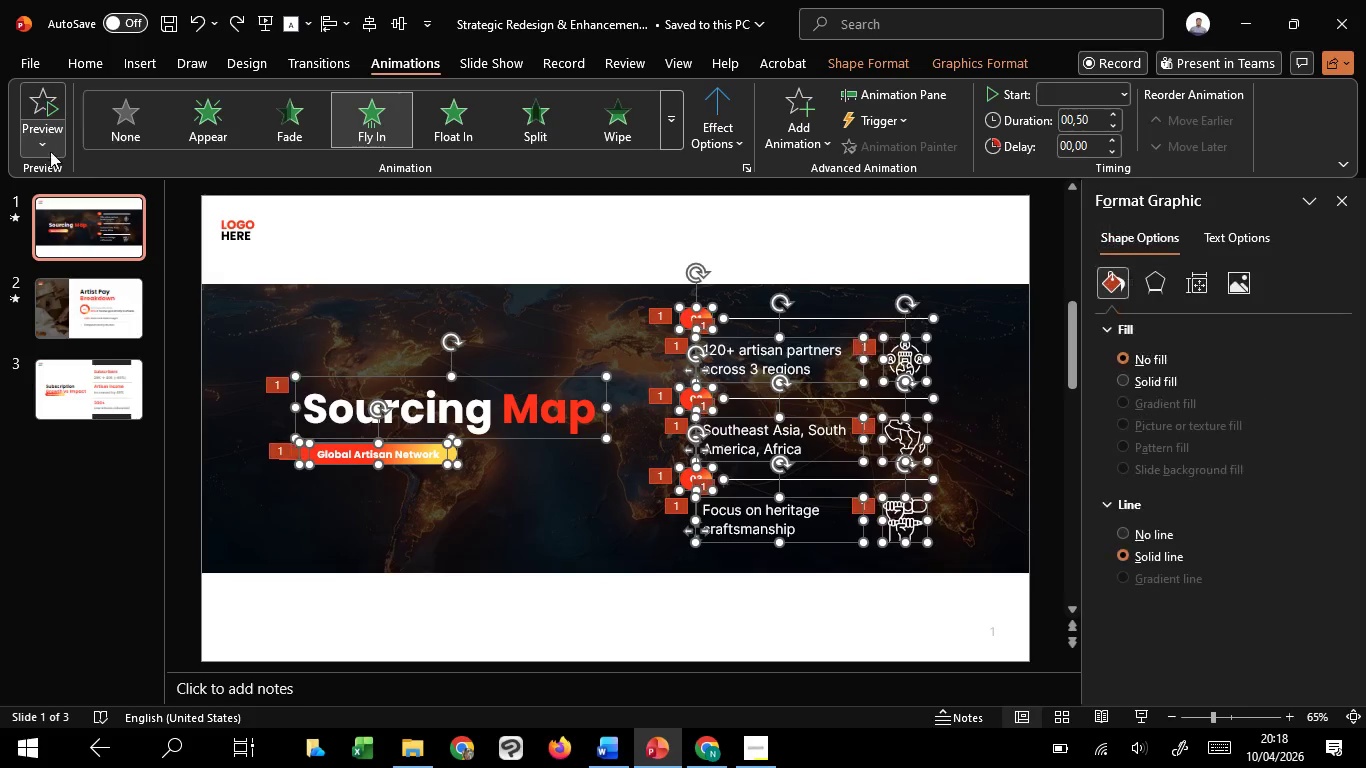 
left_click([50, 151])
 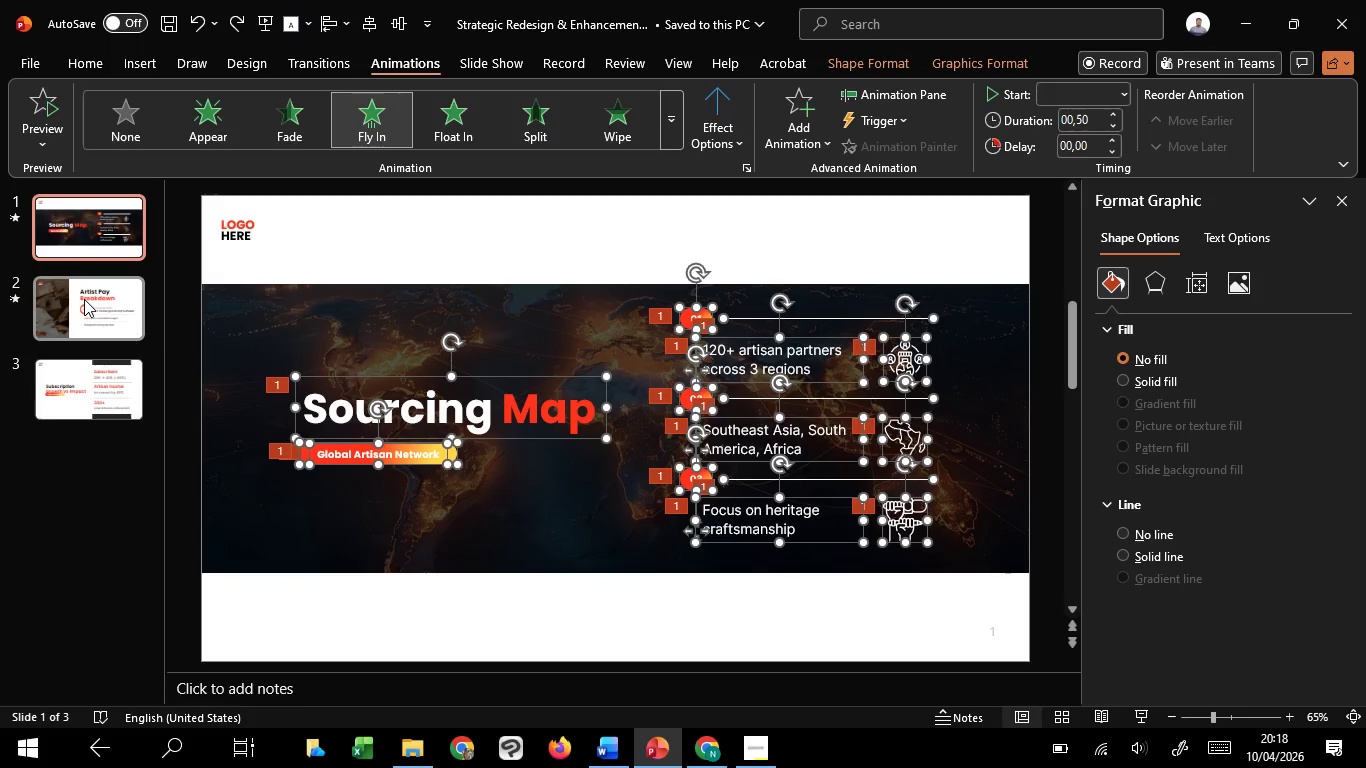 
left_click([43, 141])
 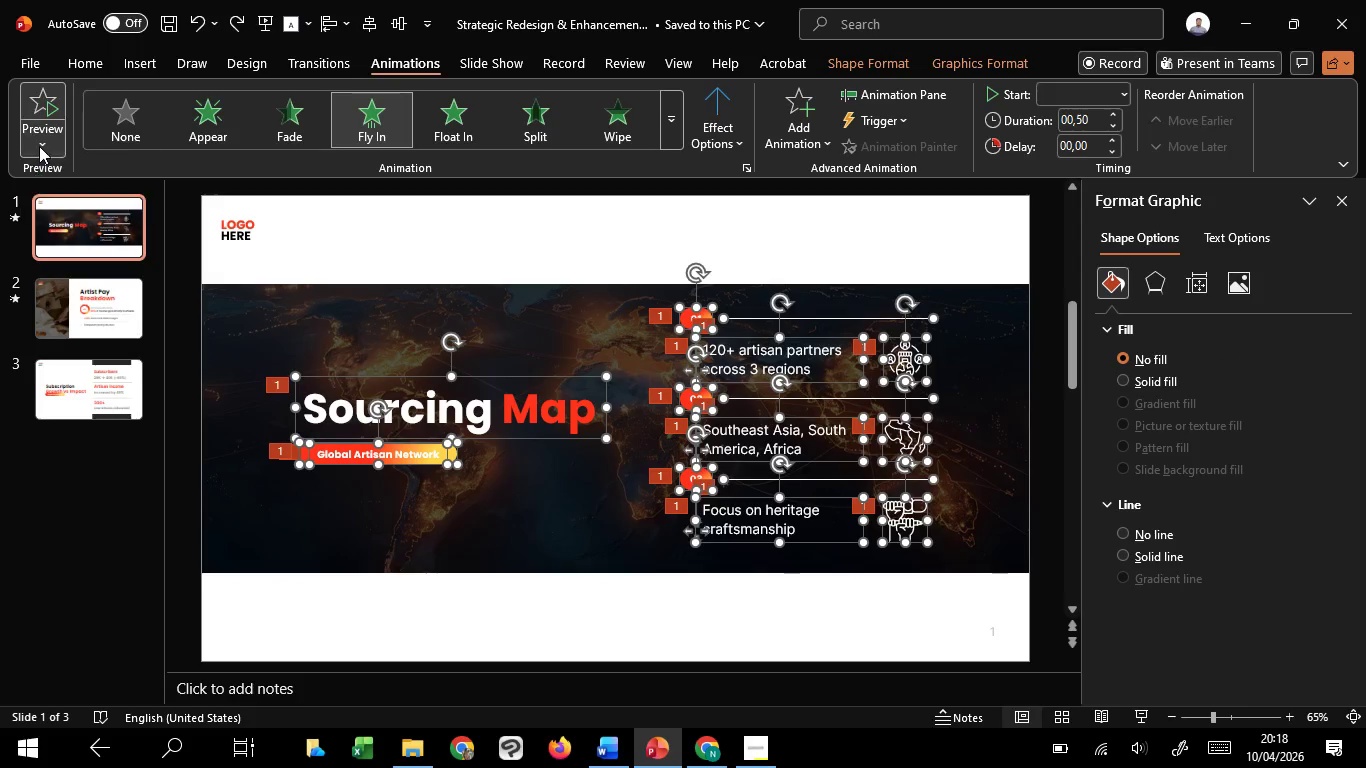 
left_click([39, 146])
 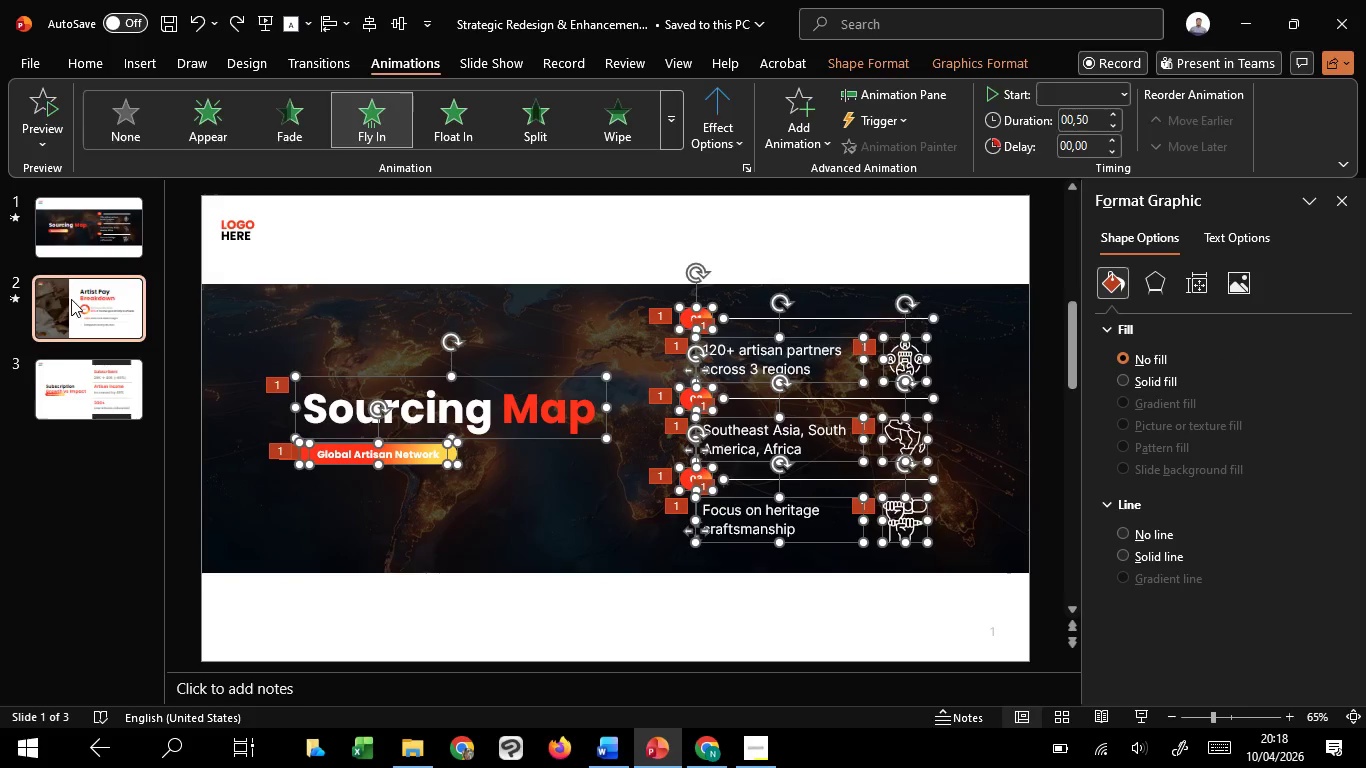 
left_click([71, 299])
 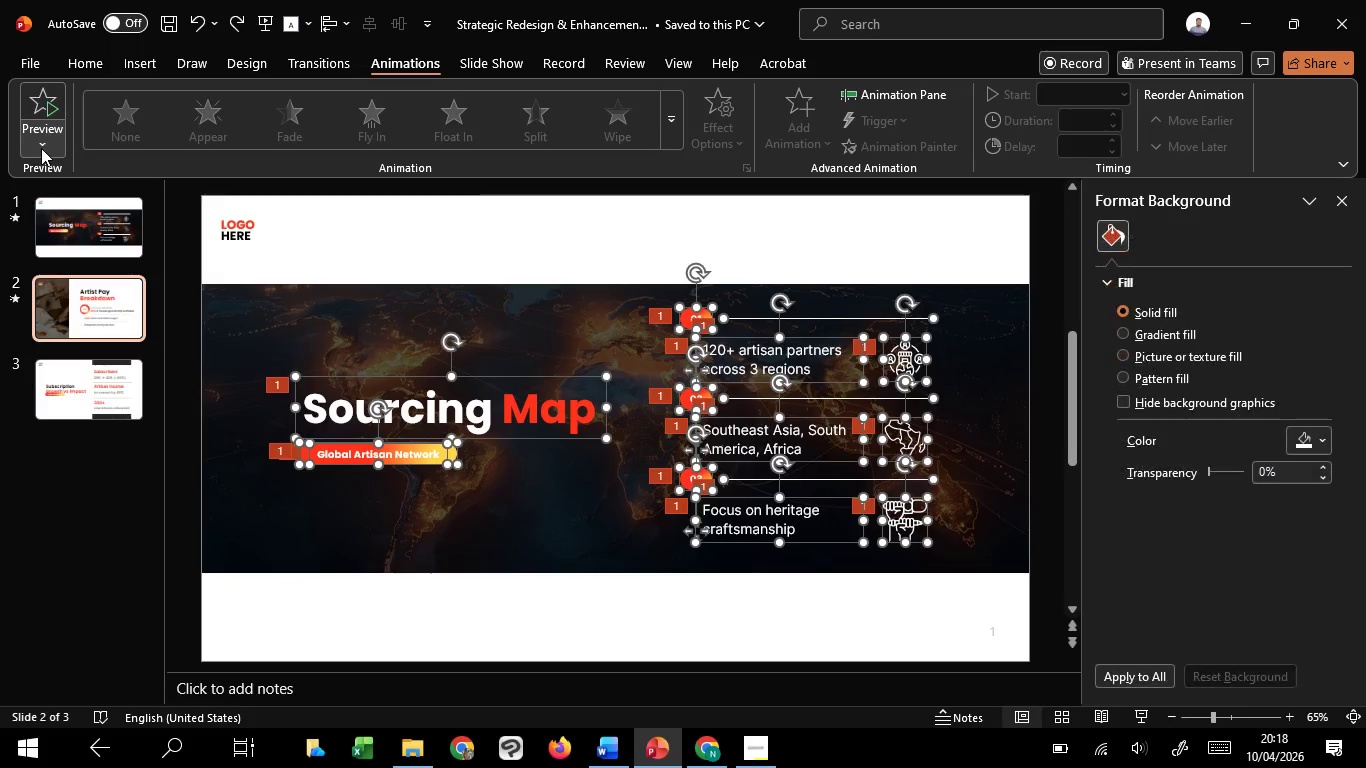 
left_click([41, 148])
 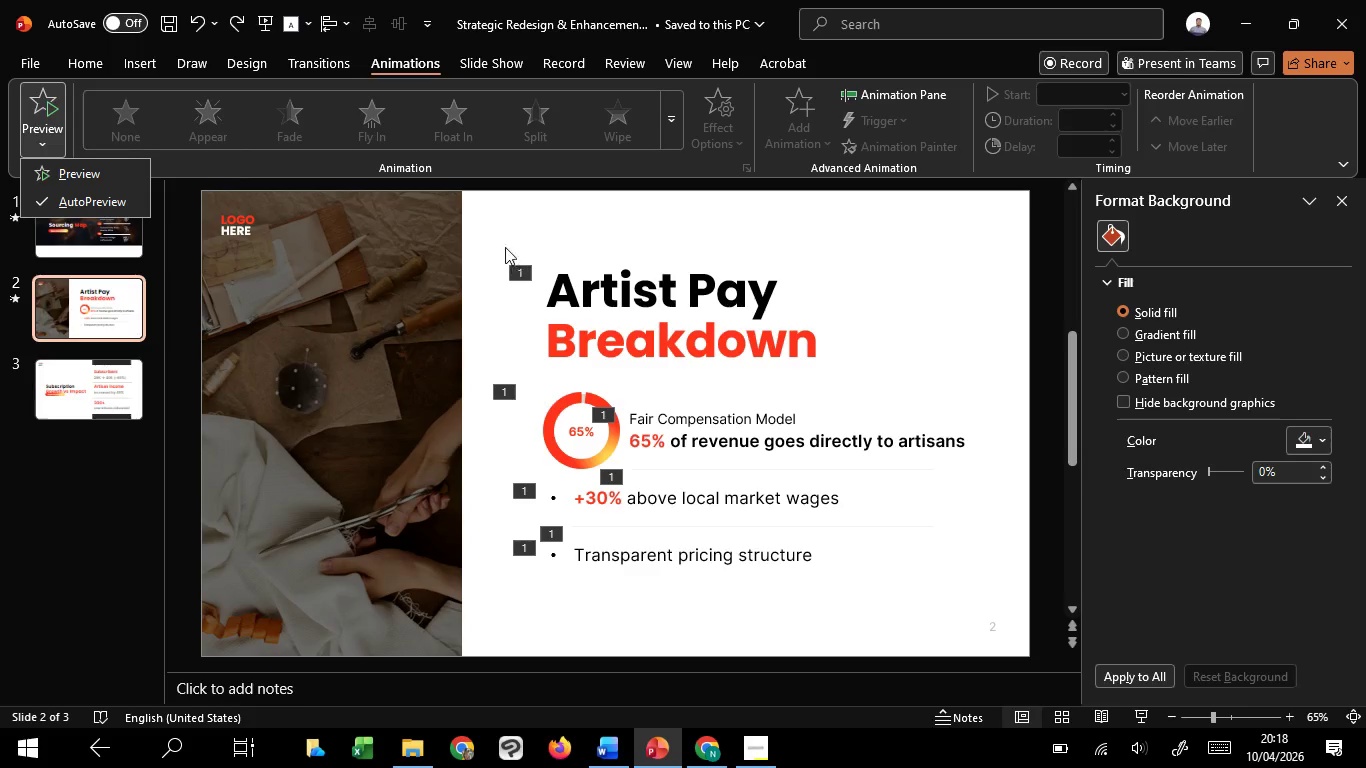 
left_click_drag(start_coordinate=[482, 217], to_coordinate=[995, 661])
 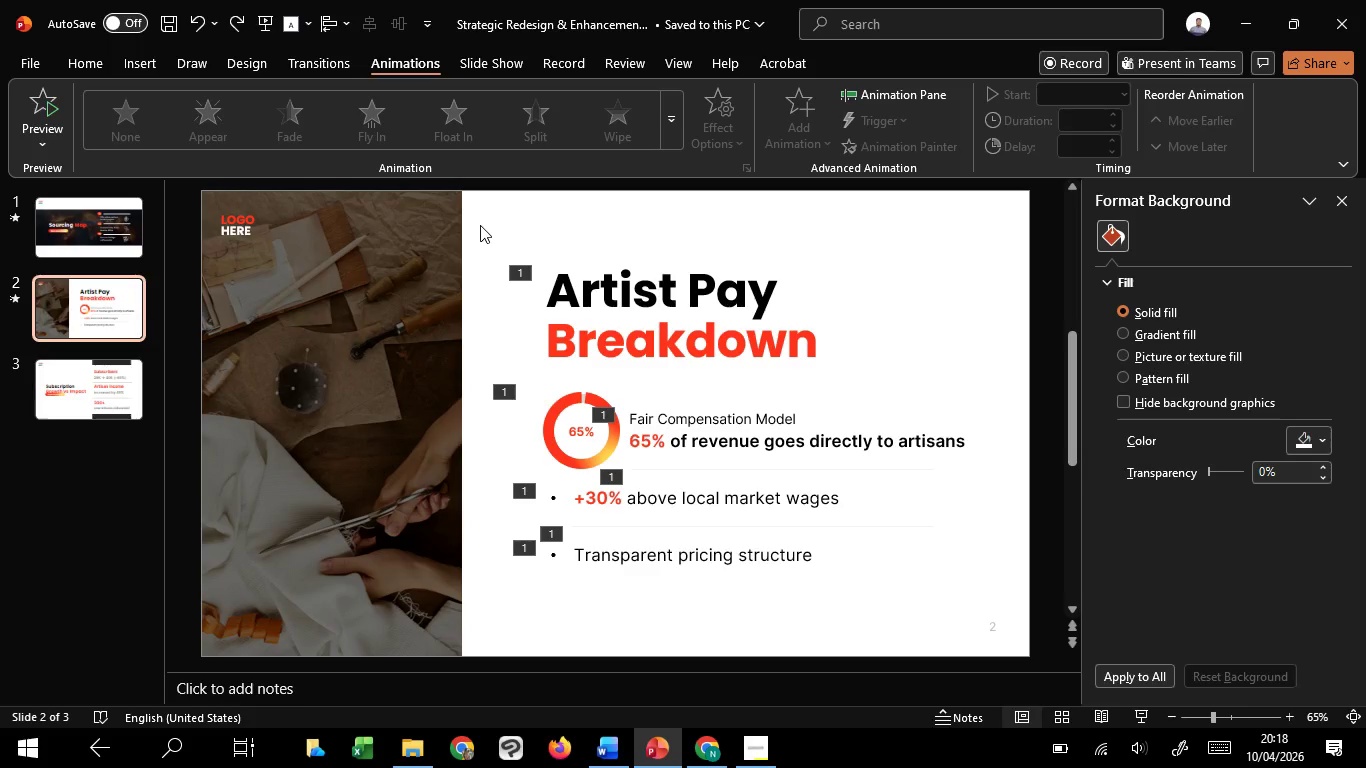 
left_click_drag(start_coordinate=[480, 225], to_coordinate=[1049, 652])
 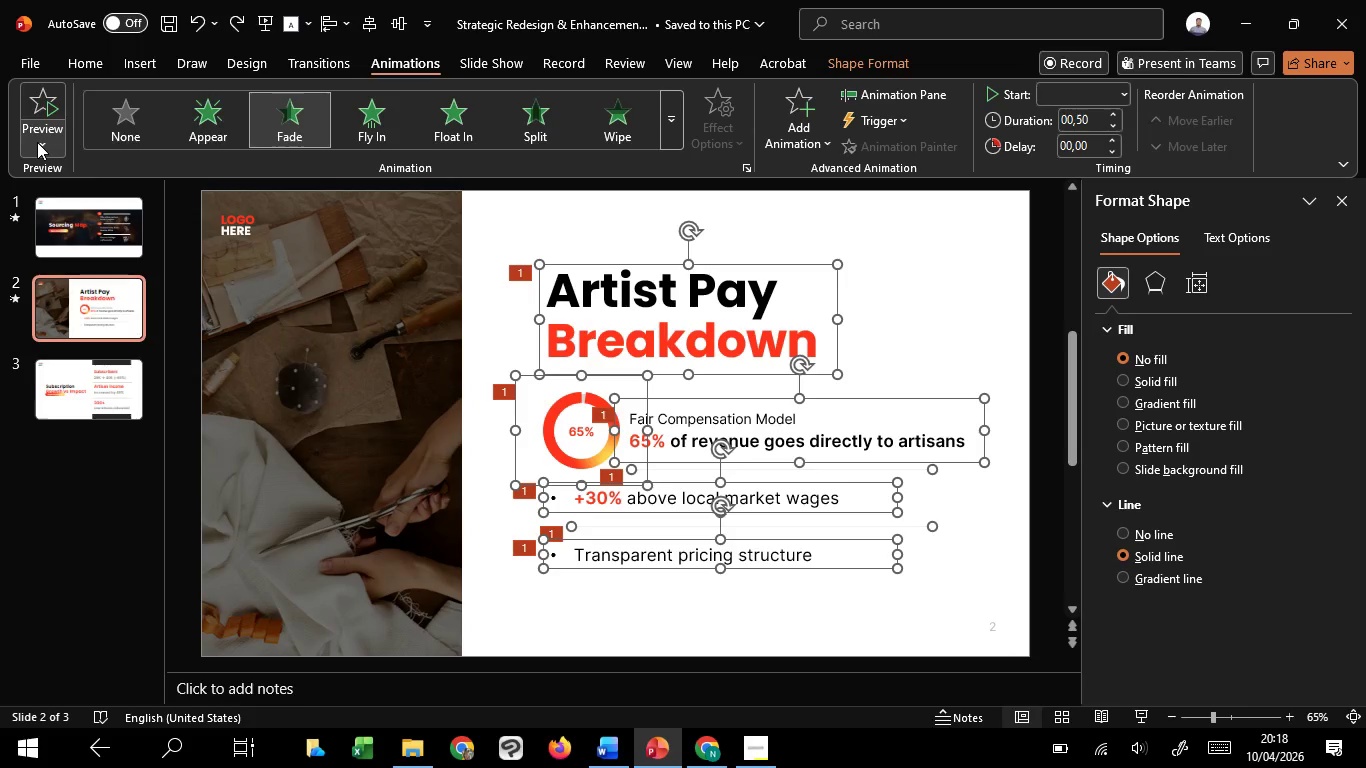 
left_click([37, 142])
 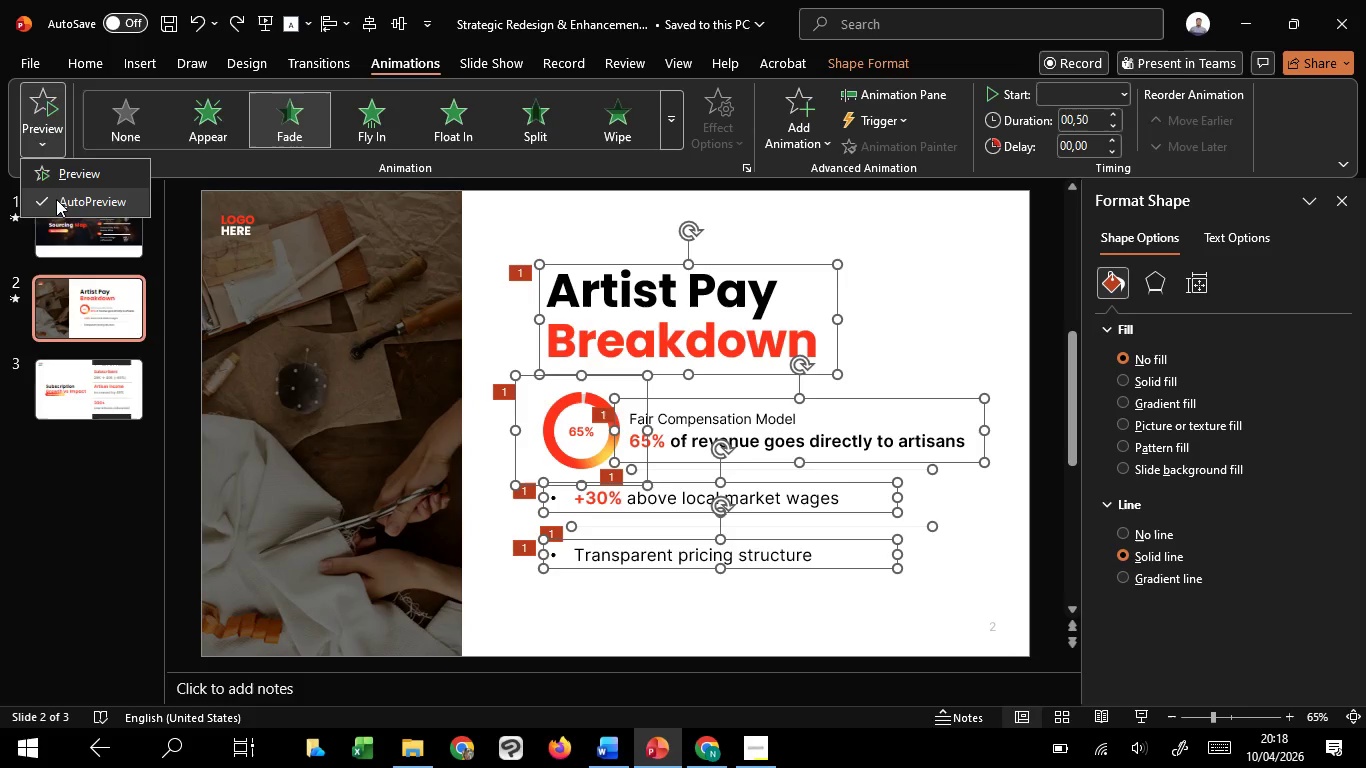 
left_click([56, 199])
 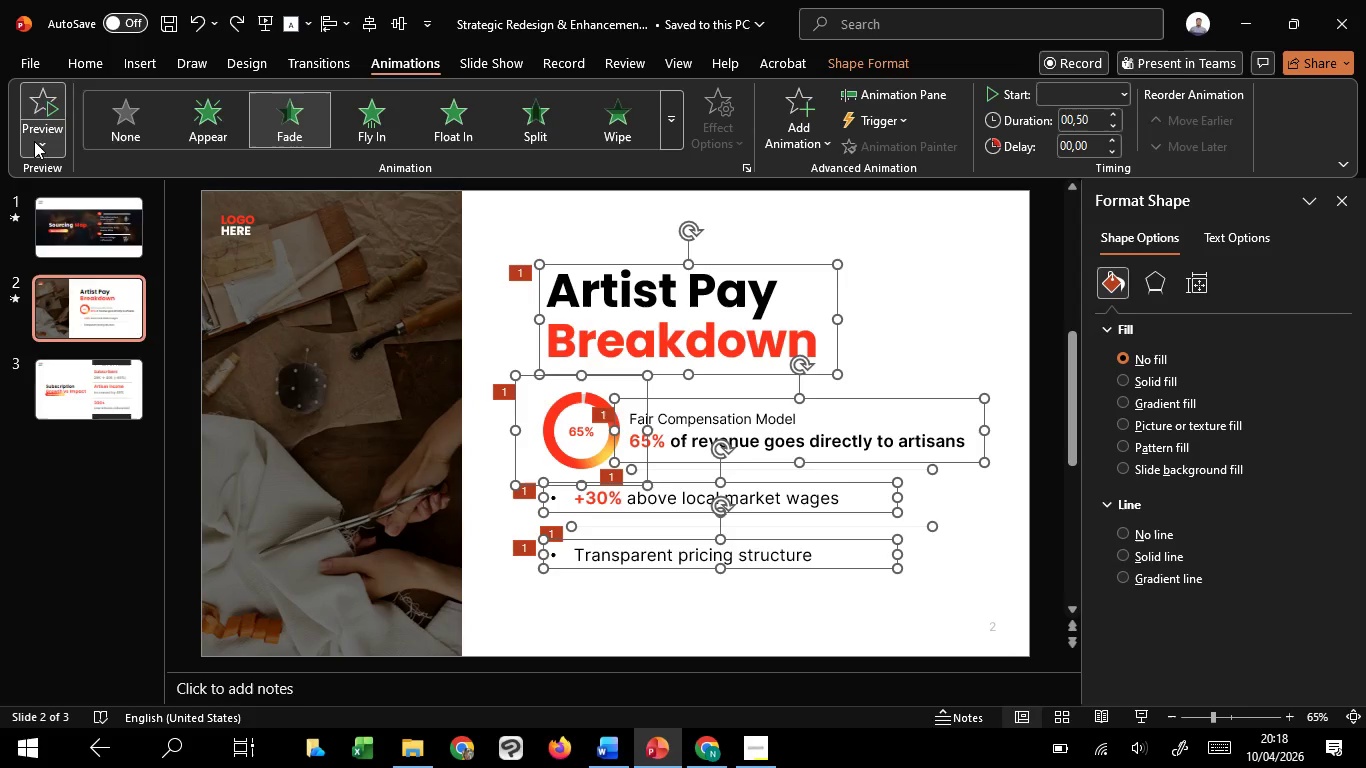 
left_click([34, 141])
 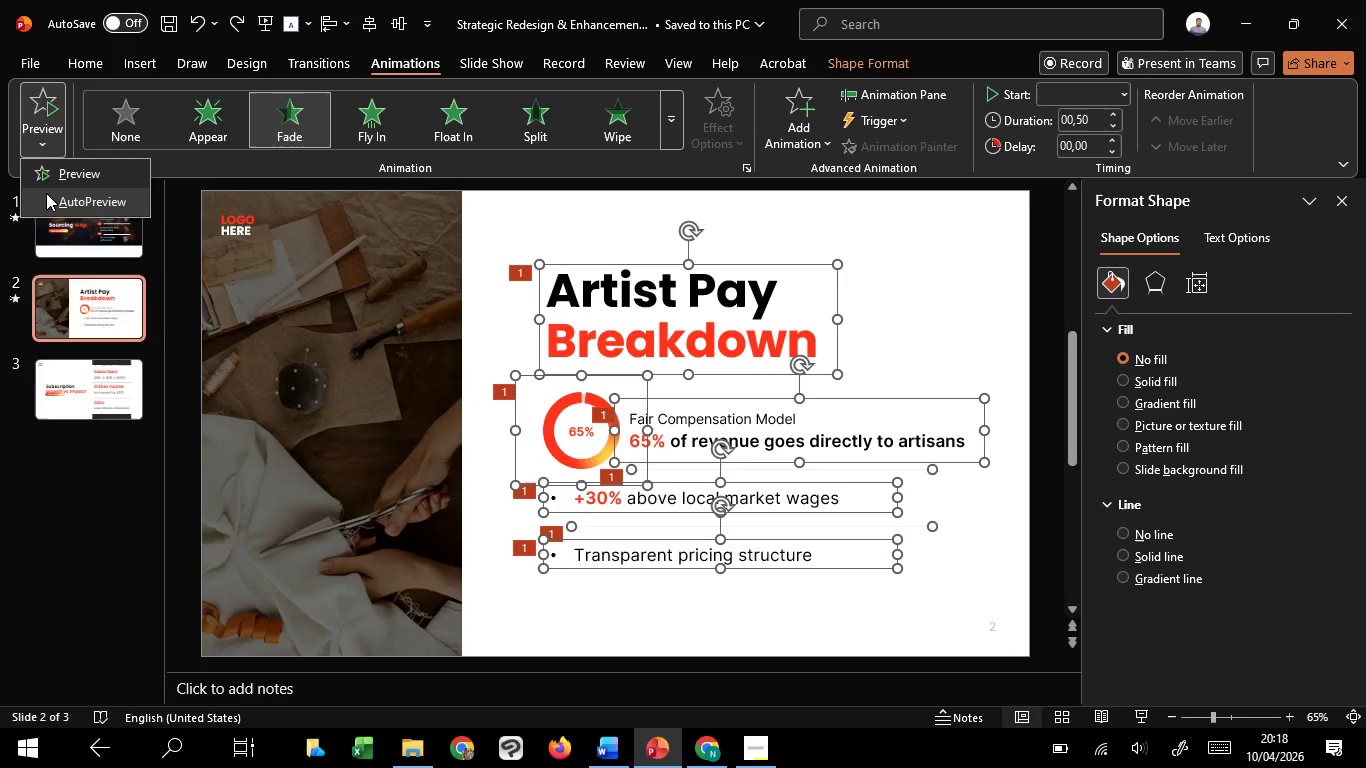 
left_click([46, 193])
 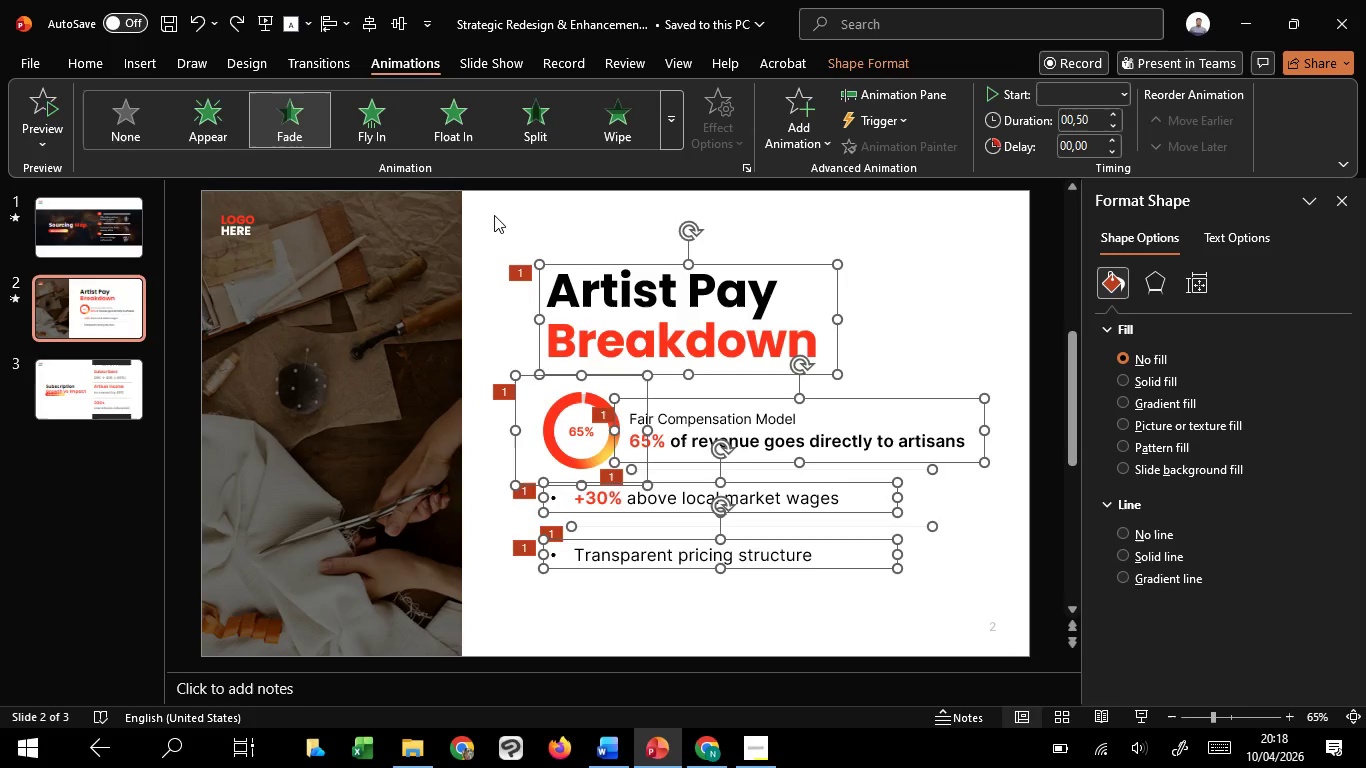 
left_click([494, 215])
 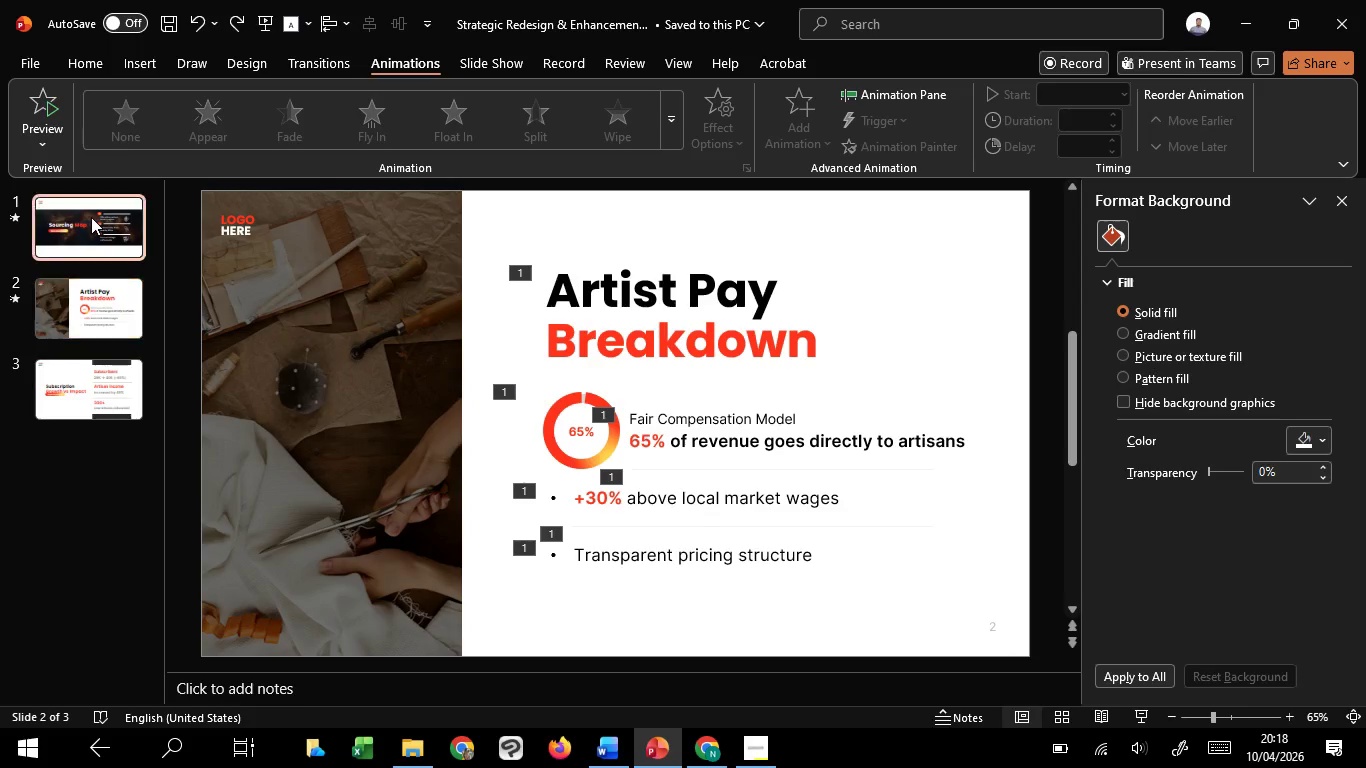 
left_click([91, 217])
 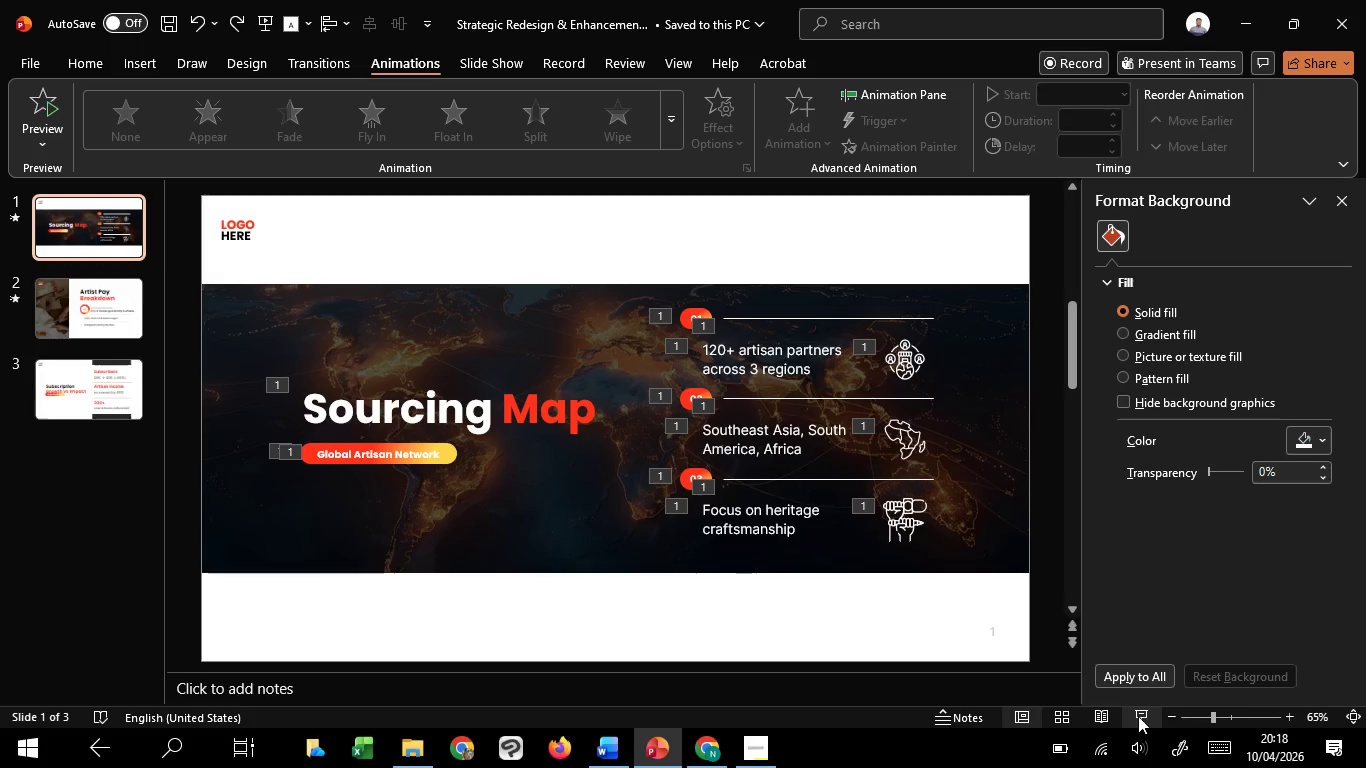 
left_click([1138, 716])
 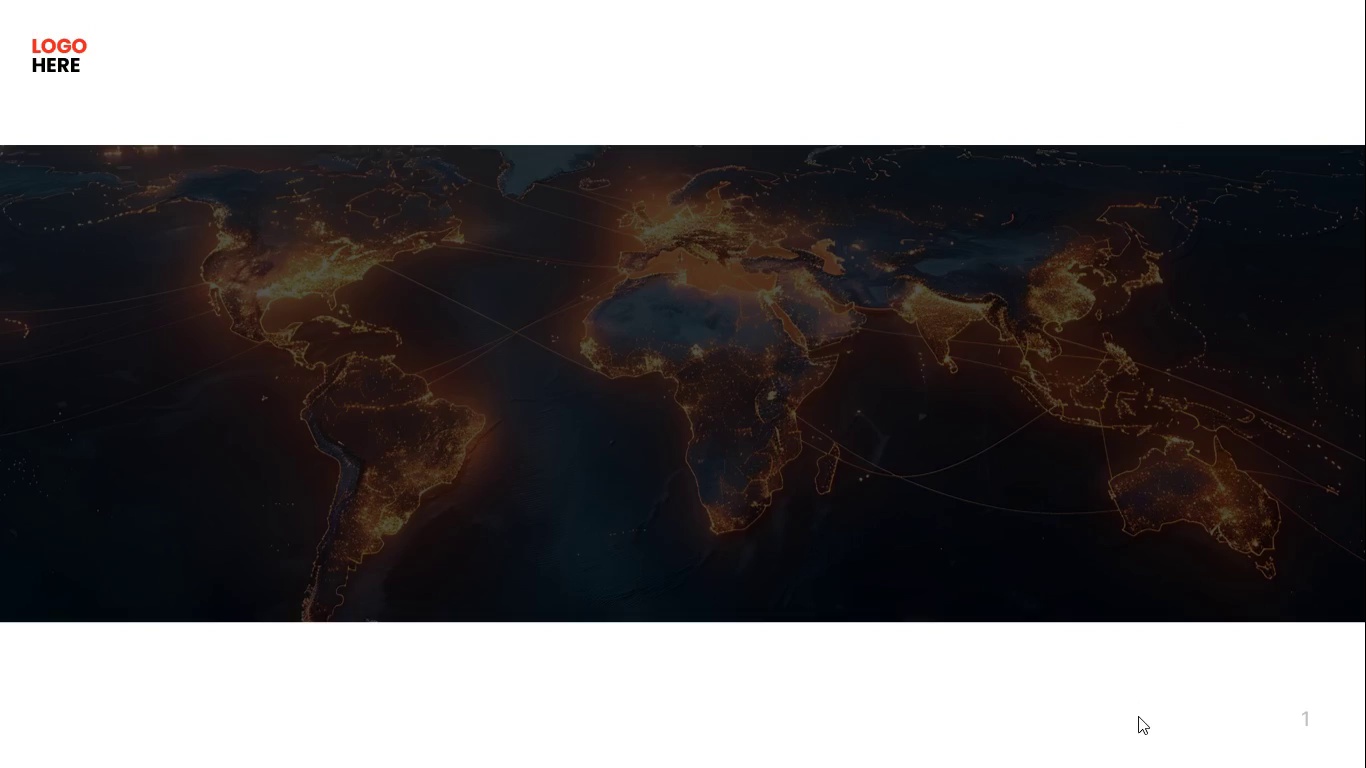 
left_click([1138, 716])
 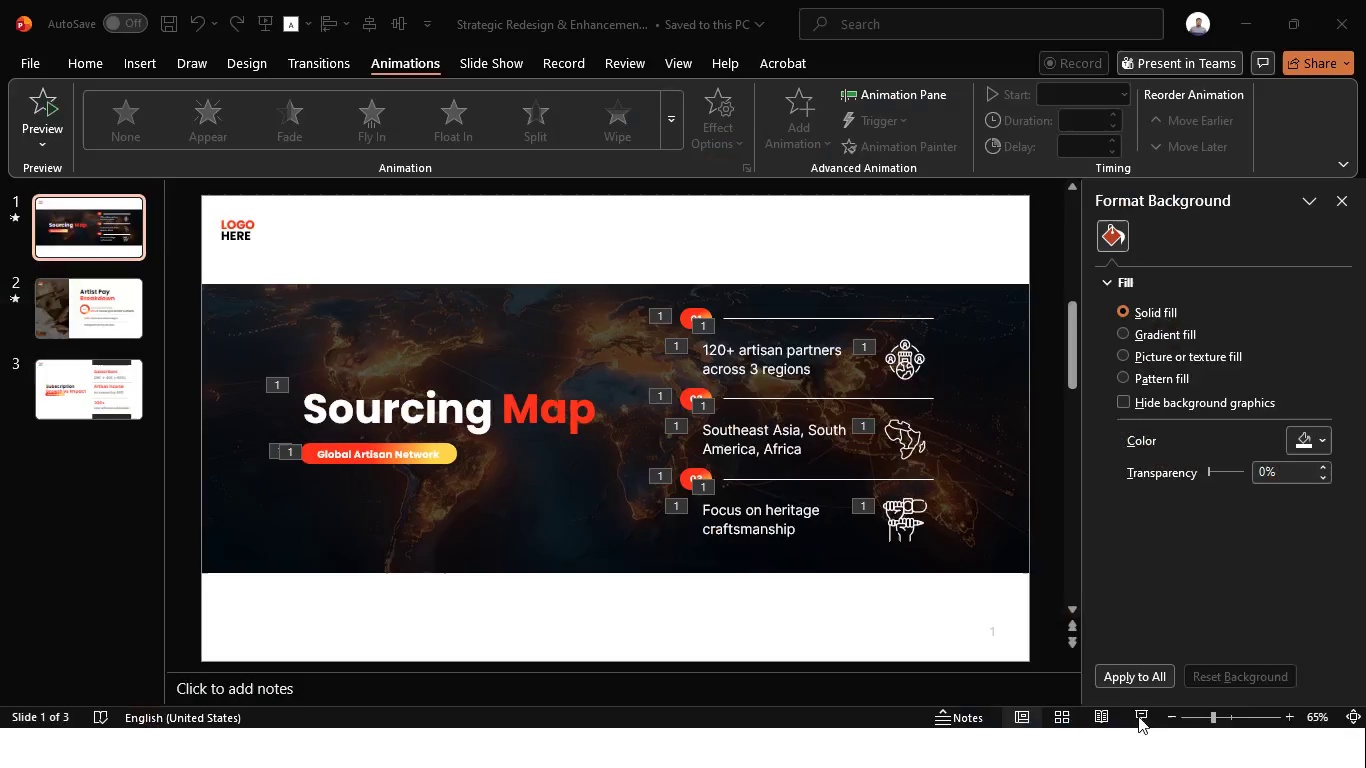 
key(Escape)
 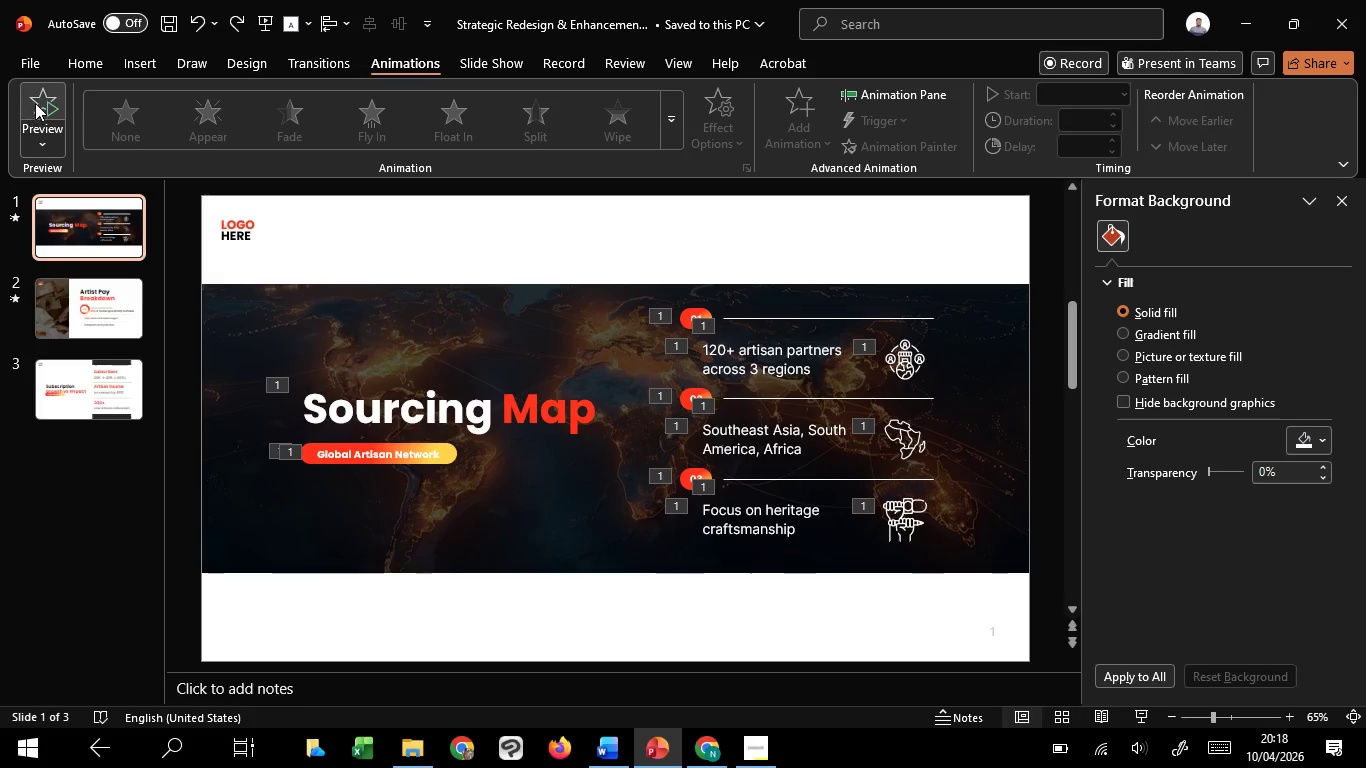 
left_click([35, 103])
 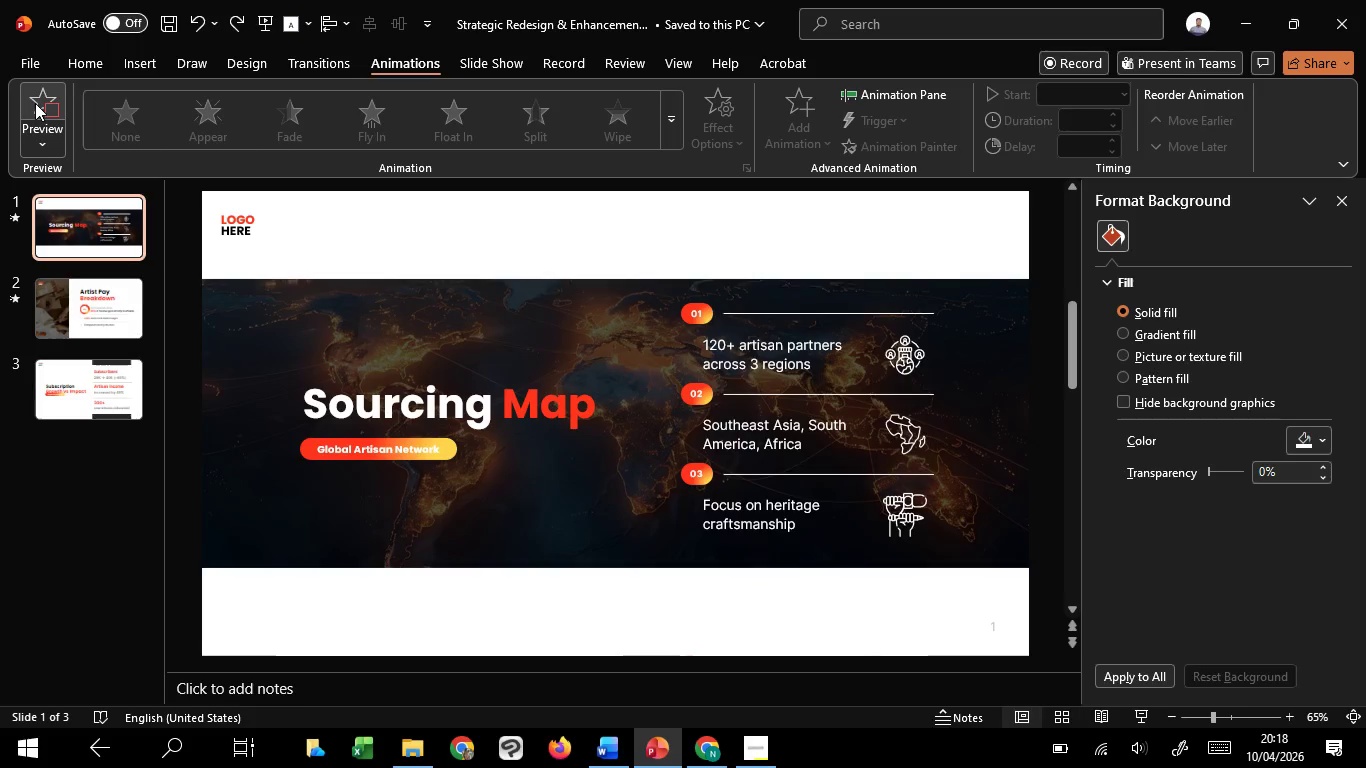 
left_click([35, 103])
 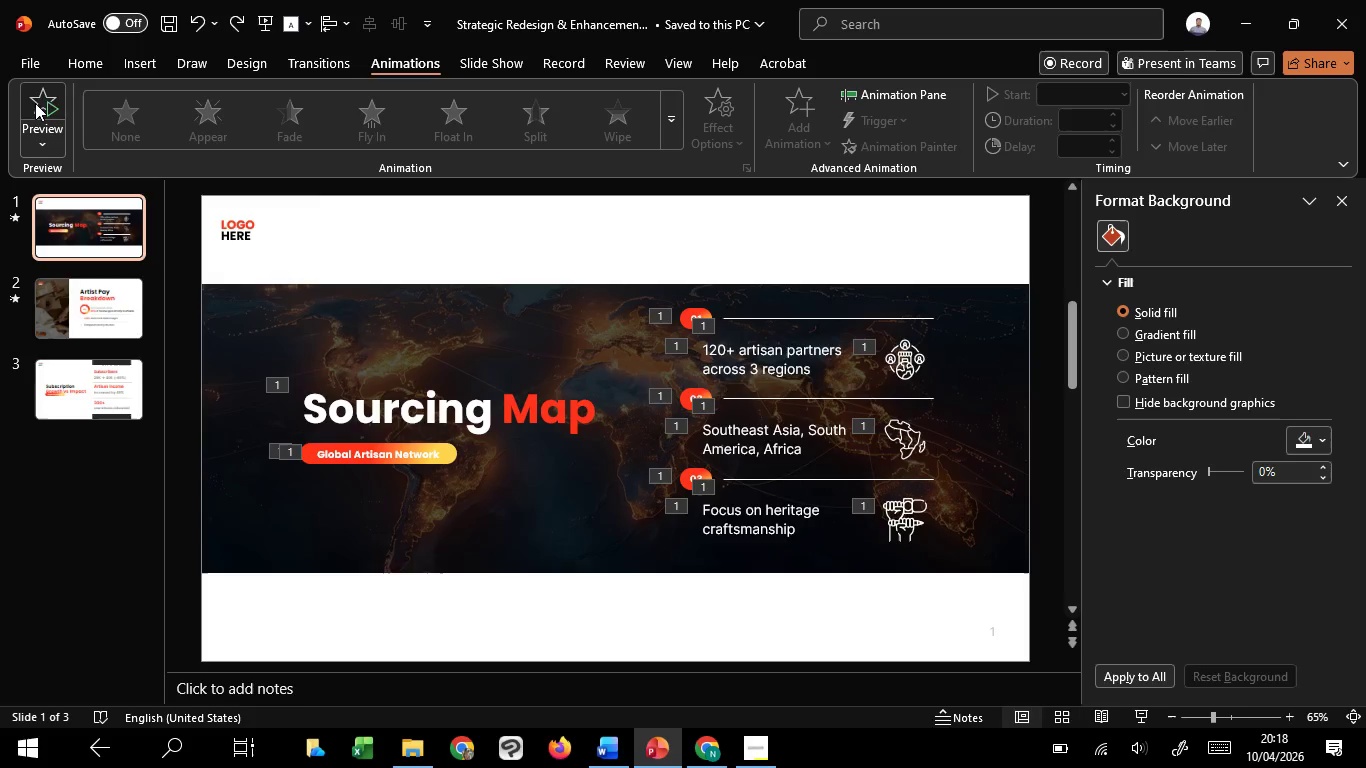 
left_click([35, 103])
 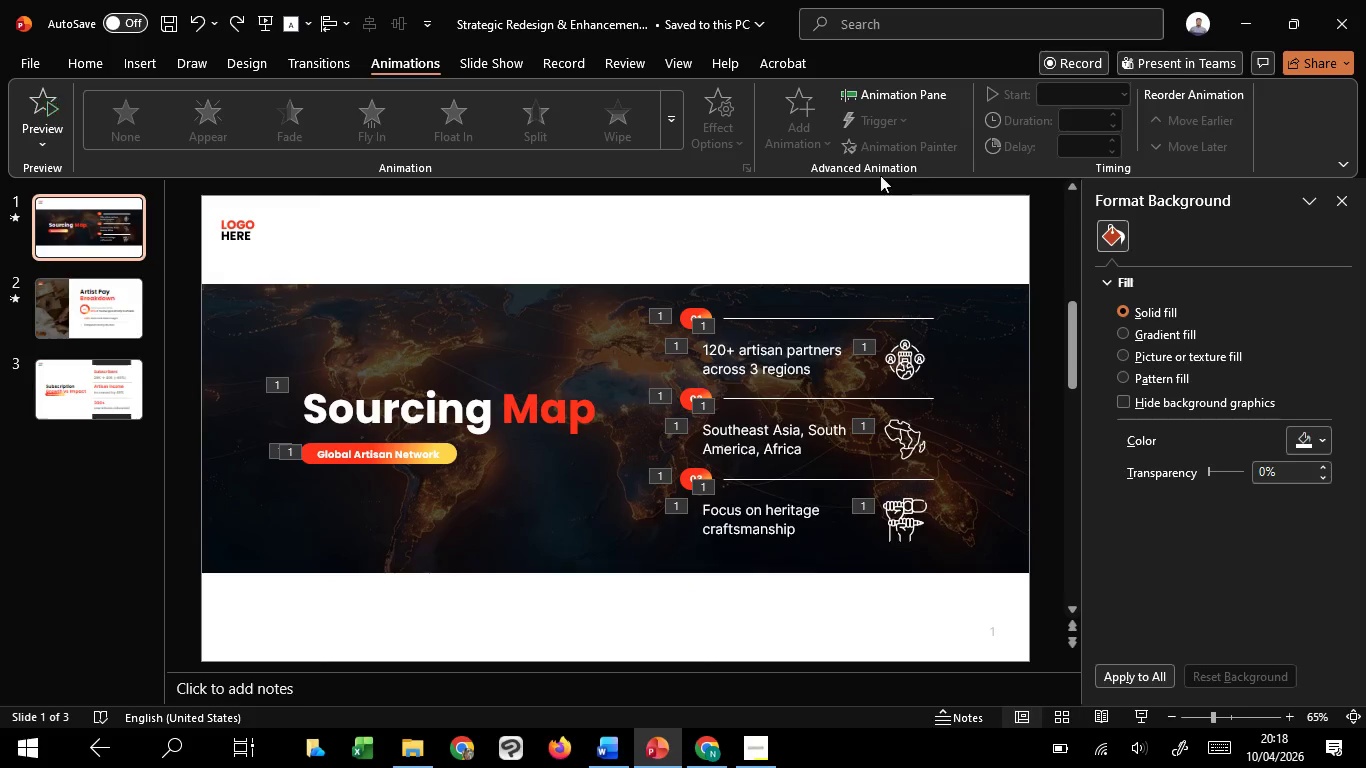 
left_click([869, 98])
 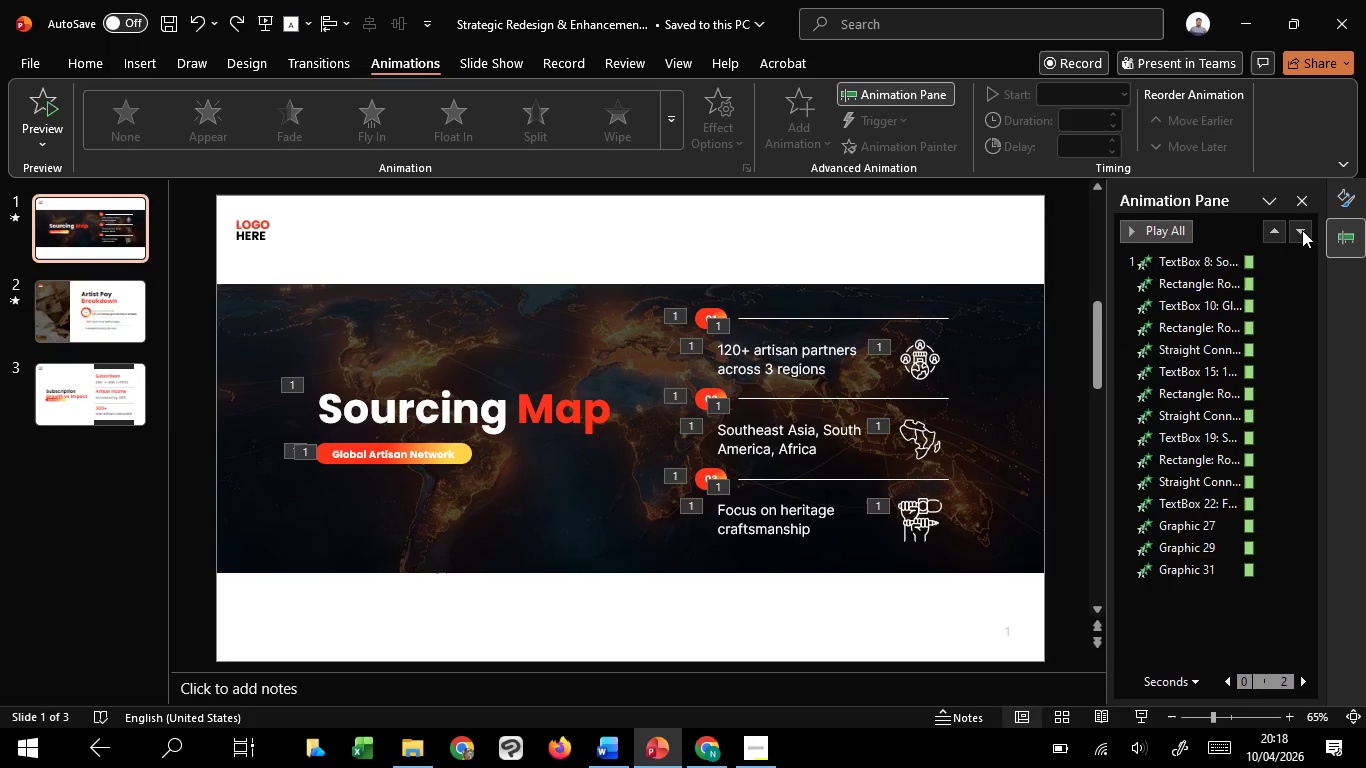 
left_click([1302, 229])
 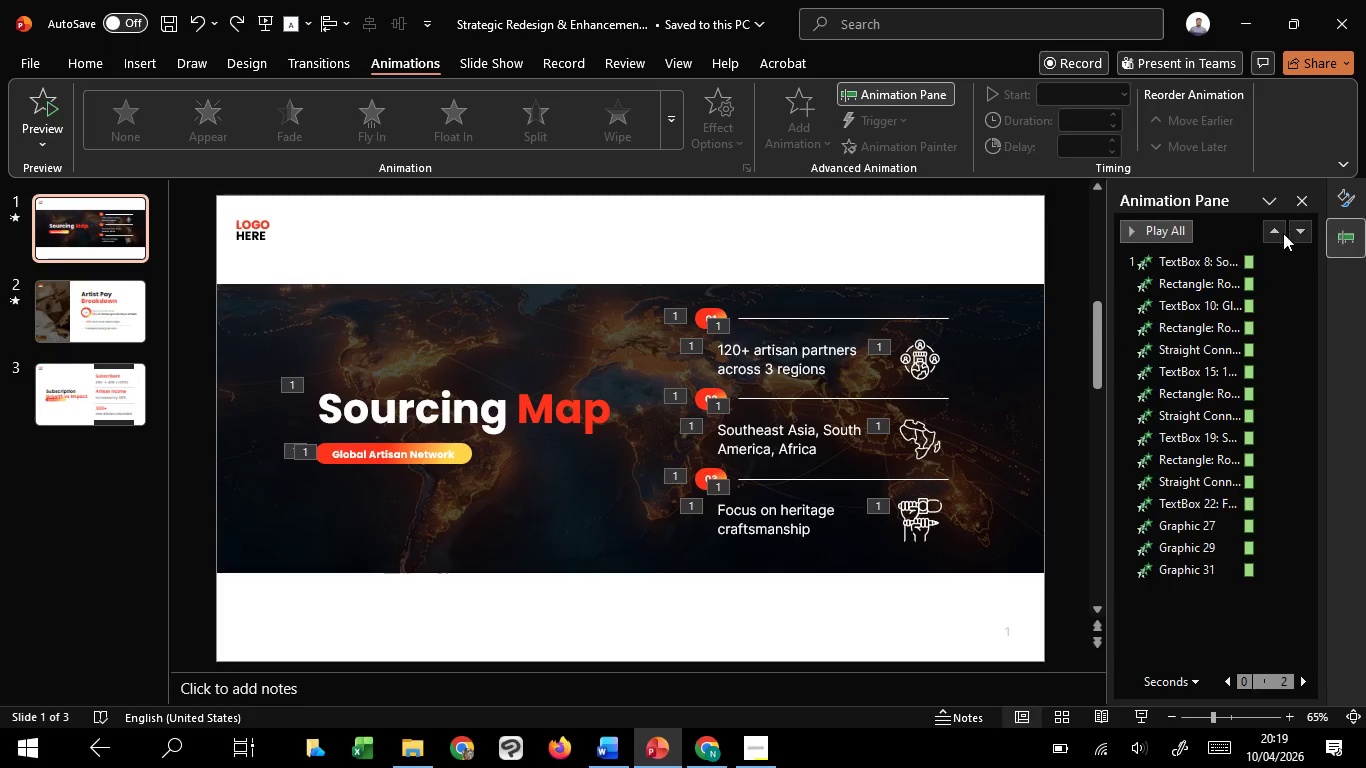 
left_click([1276, 234])
 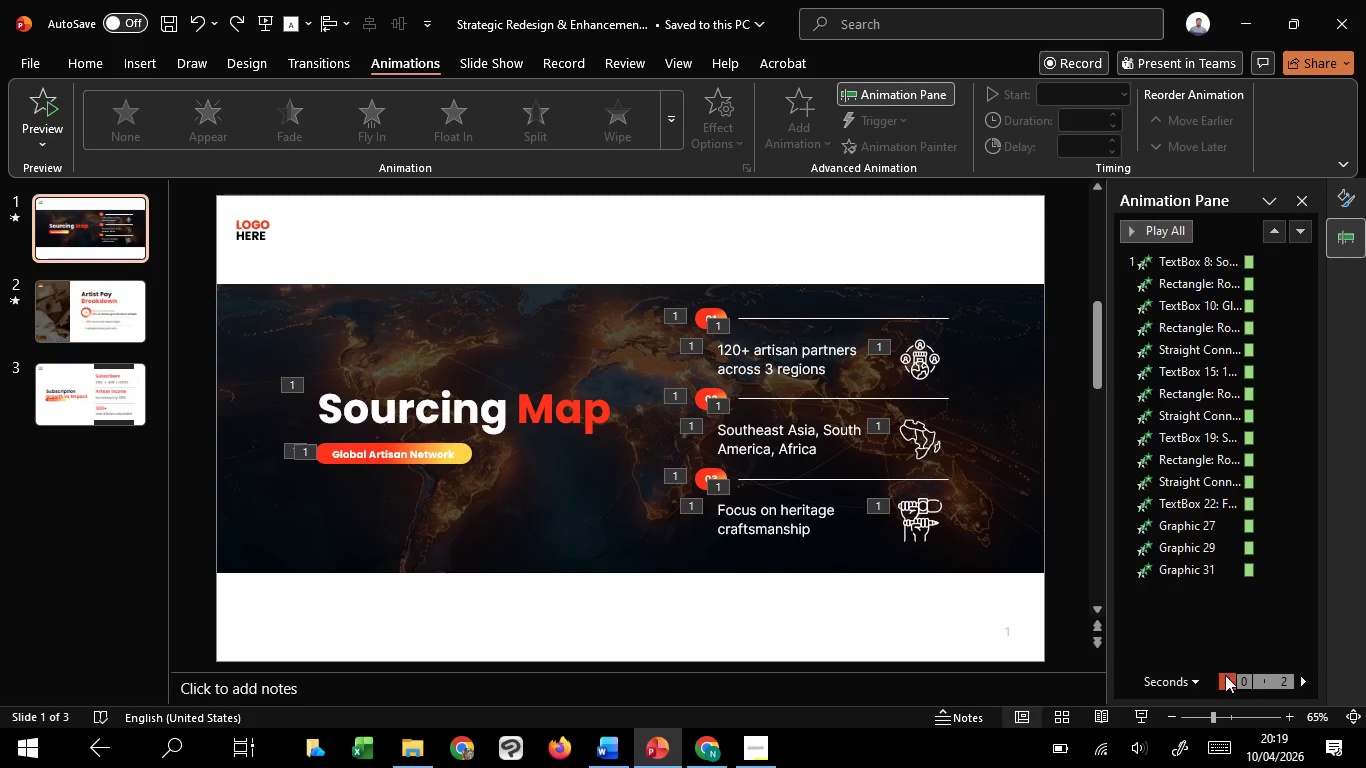 
left_click([1225, 675])
 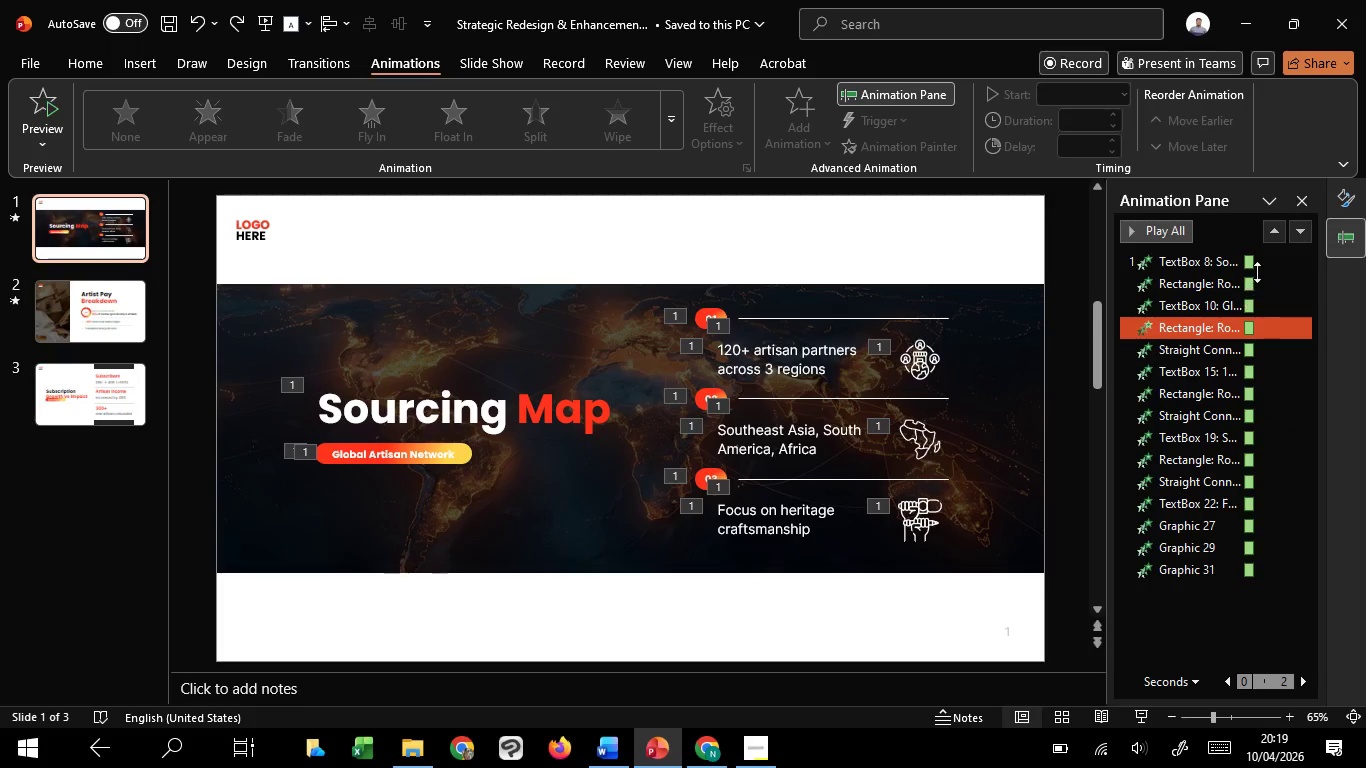 
left_click([1276, 232])
 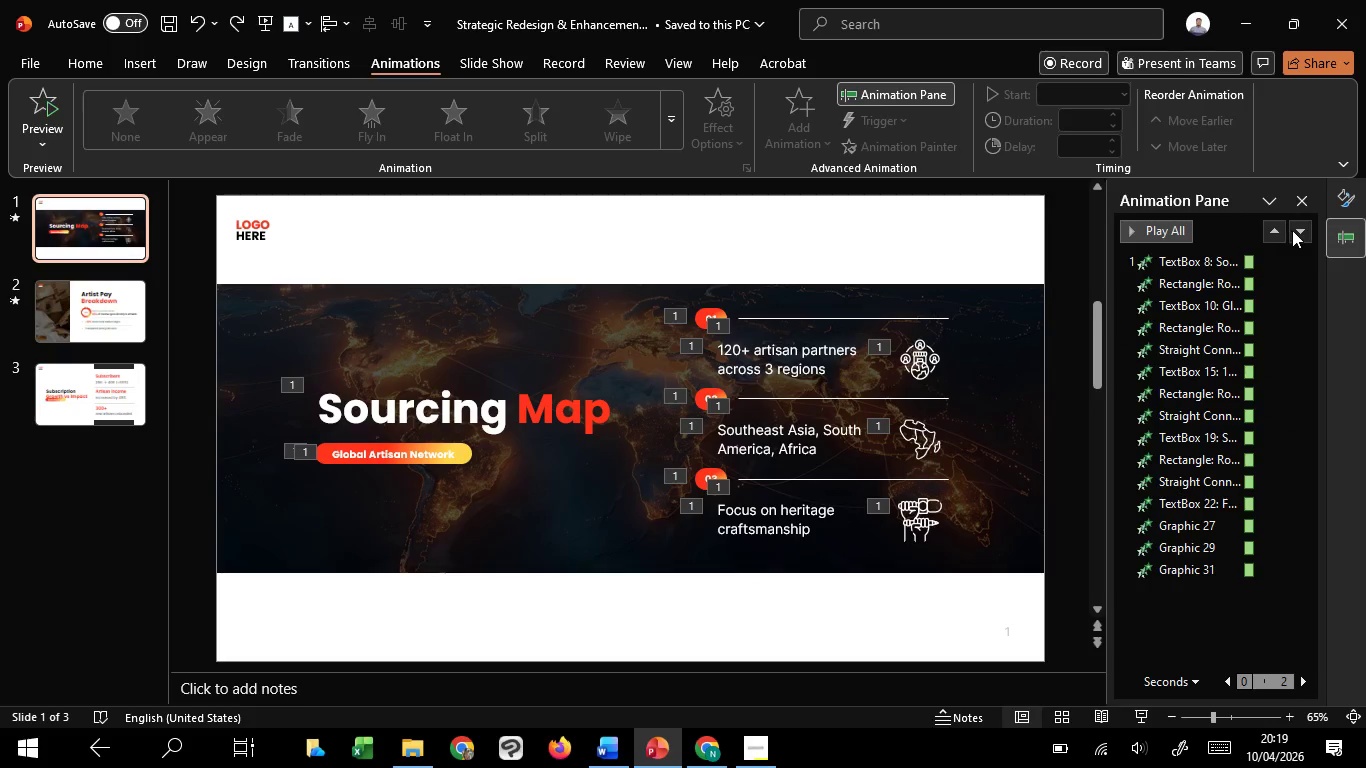 
double_click([1292, 230])
 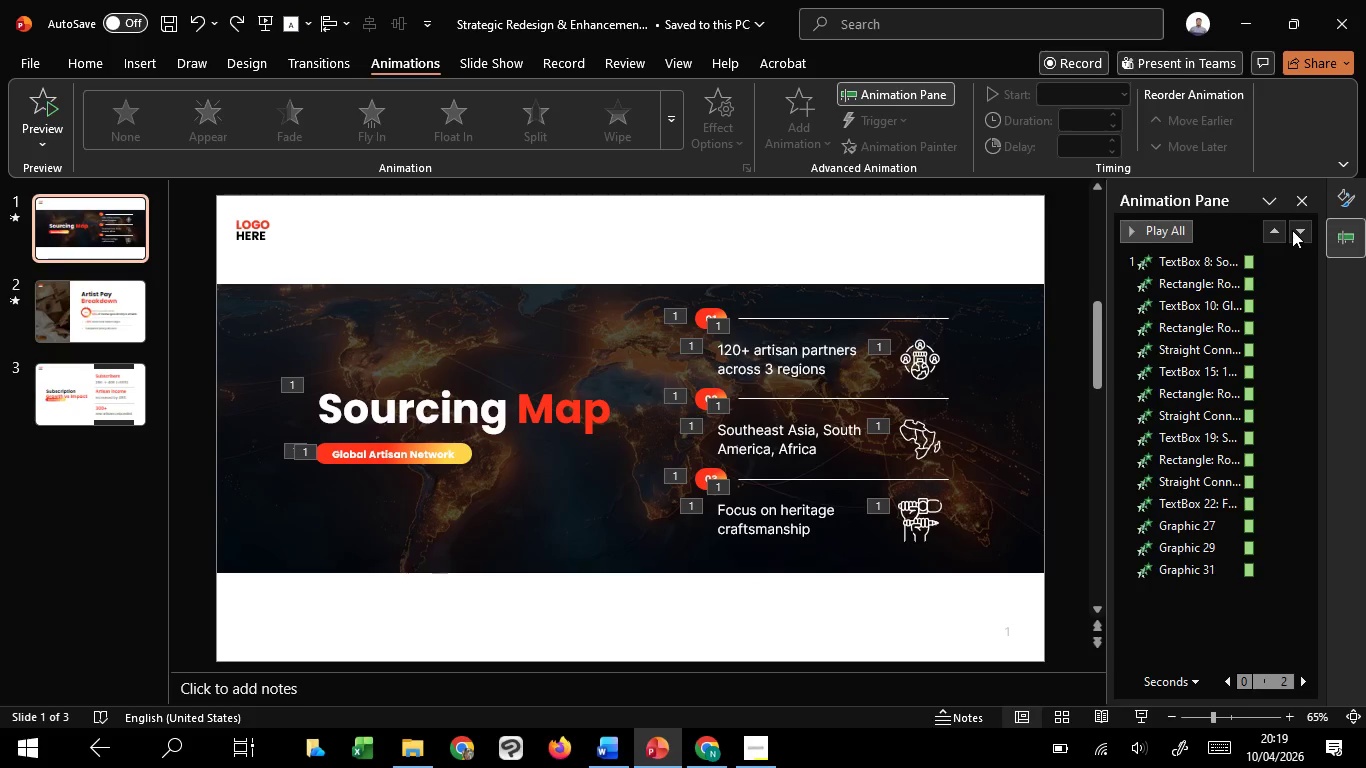 
triple_click([1292, 230])
 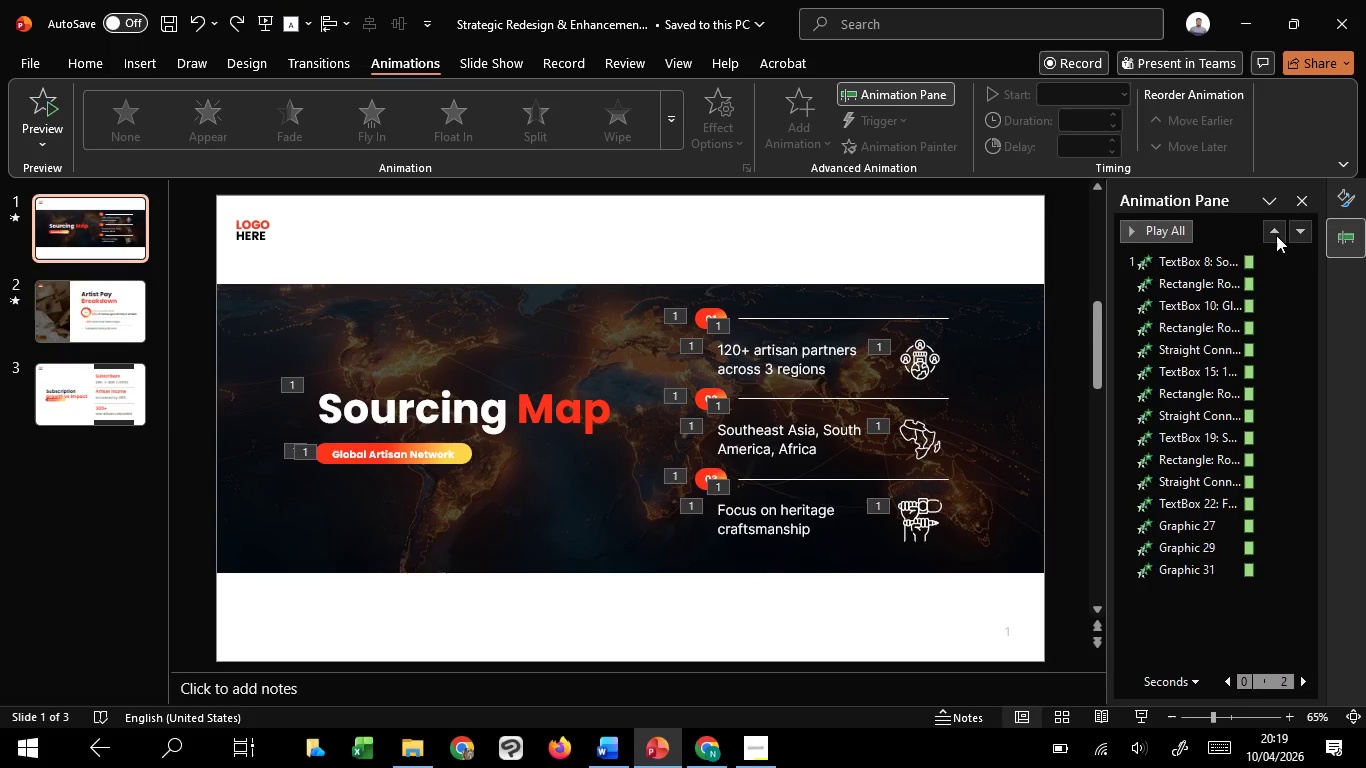 
left_click([1276, 235])
 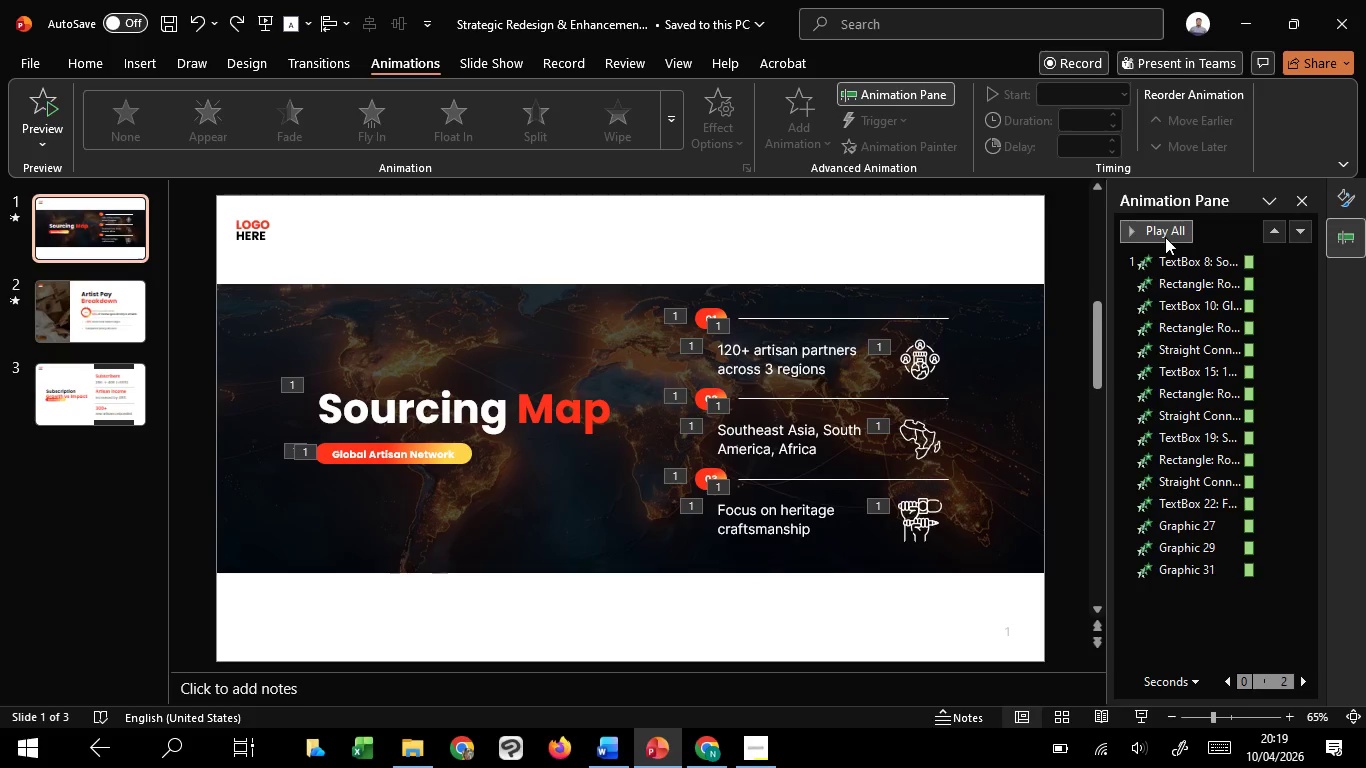 
left_click([1165, 237])
 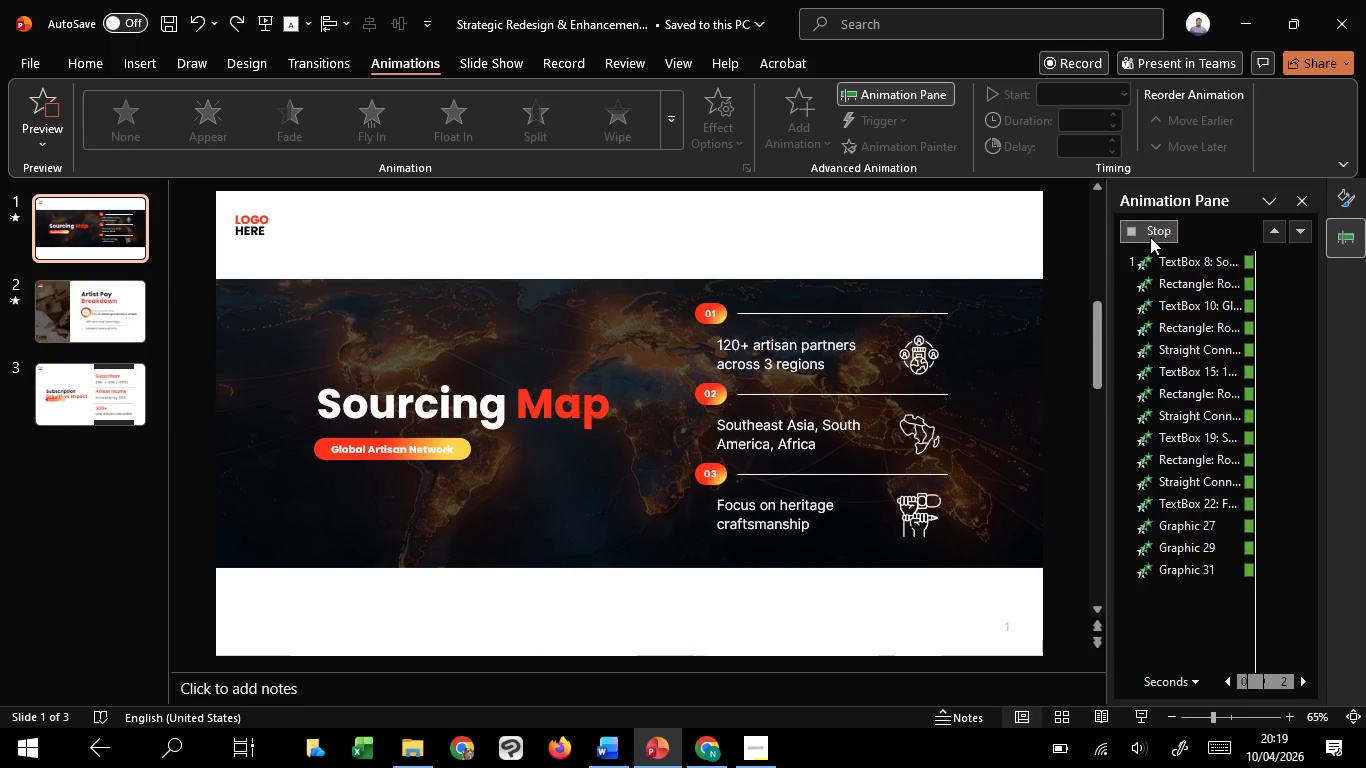 
left_click([1148, 237])
 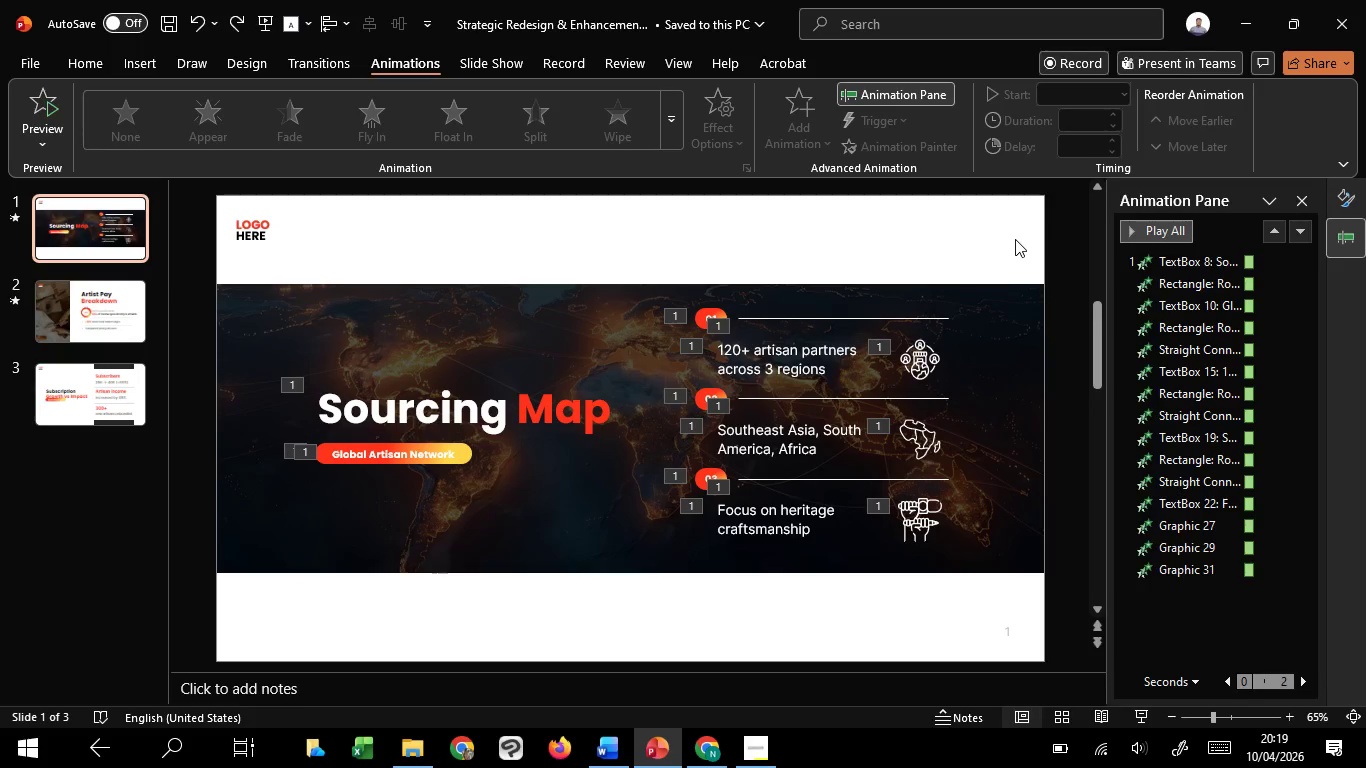 
left_click([1015, 239])
 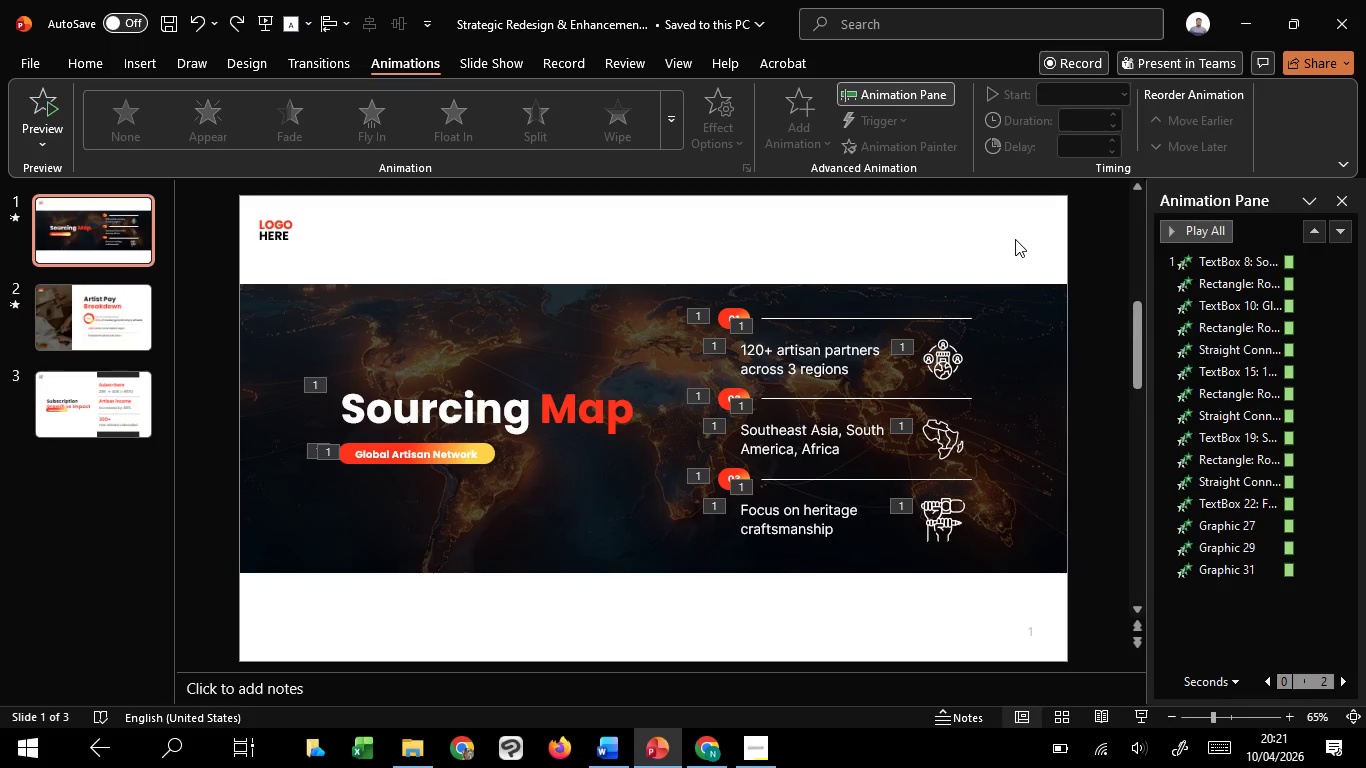 
wait(133.95)
 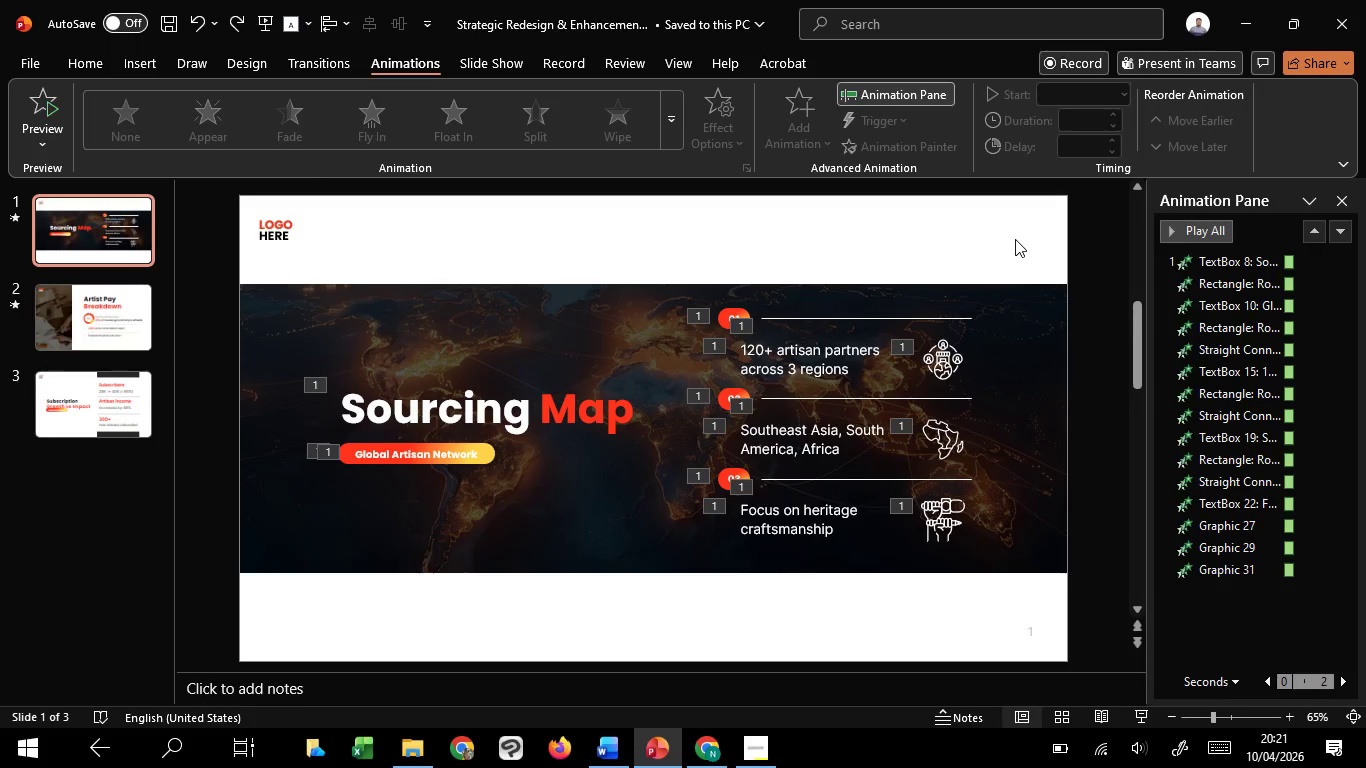 
left_click([1015, 239])
 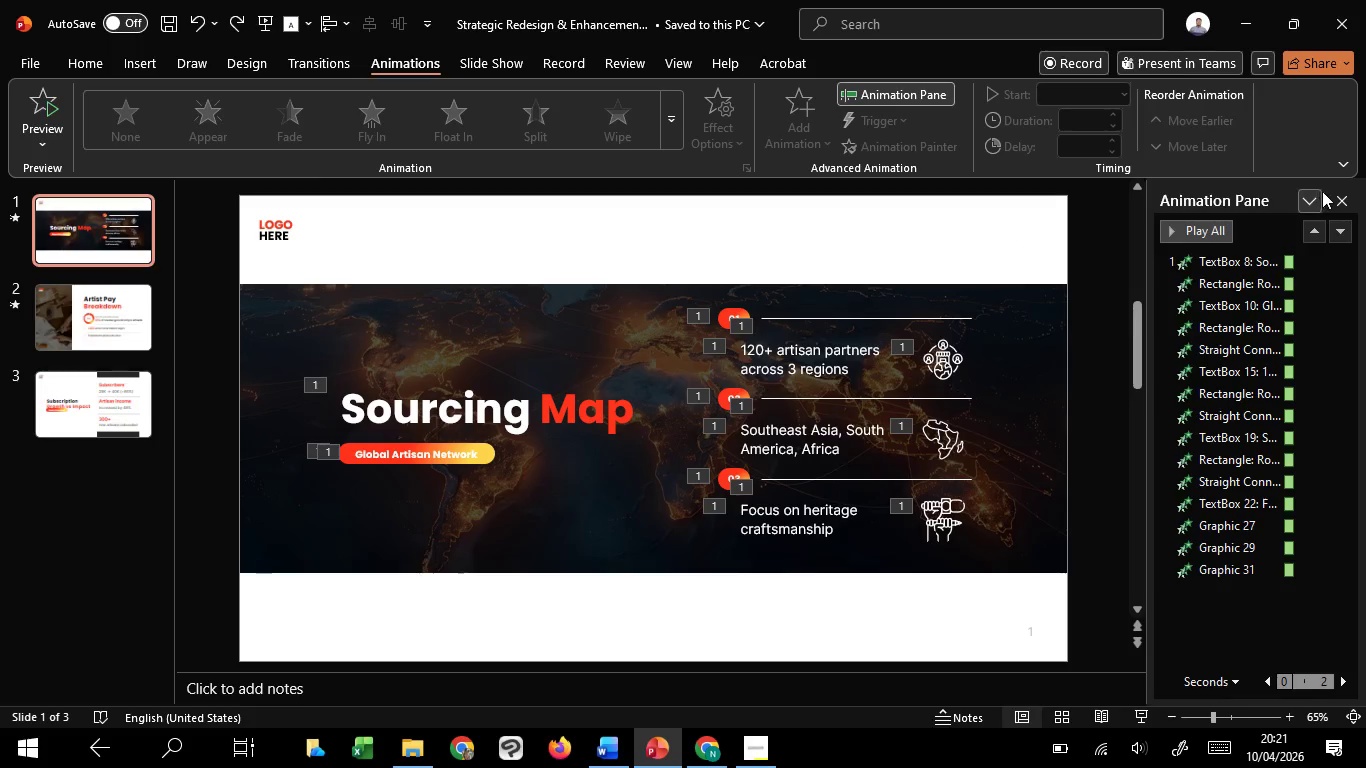 
left_click([1343, 201])
 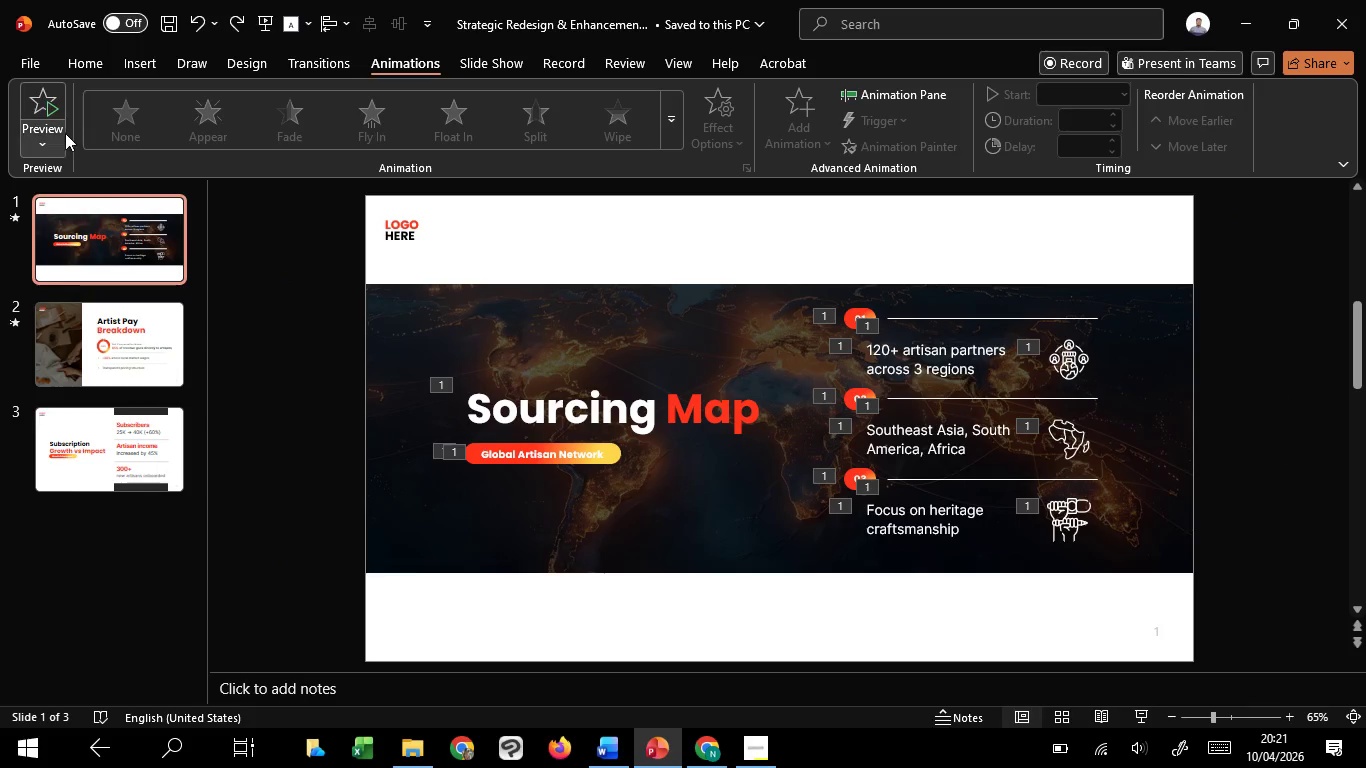 
left_click([56, 148])
 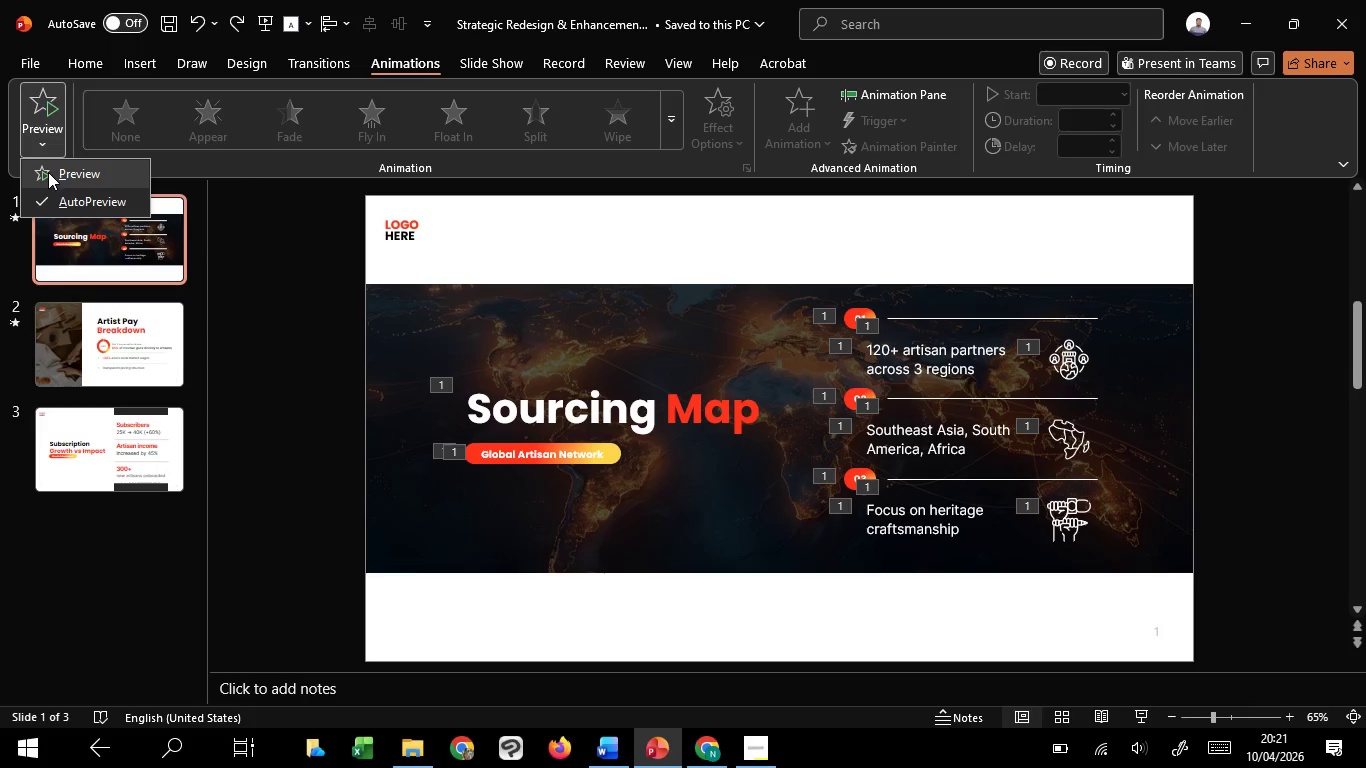 
left_click([46, 172])
 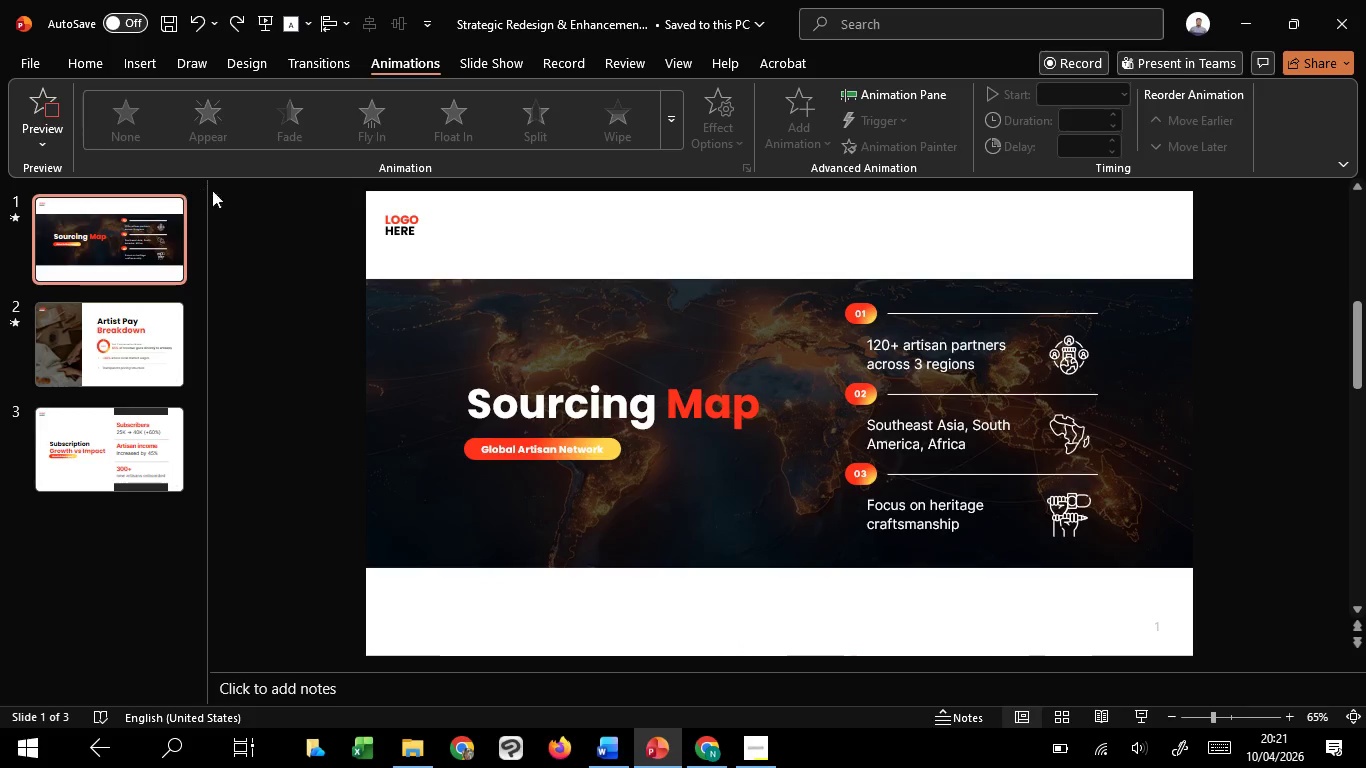 
left_click([301, 257])
 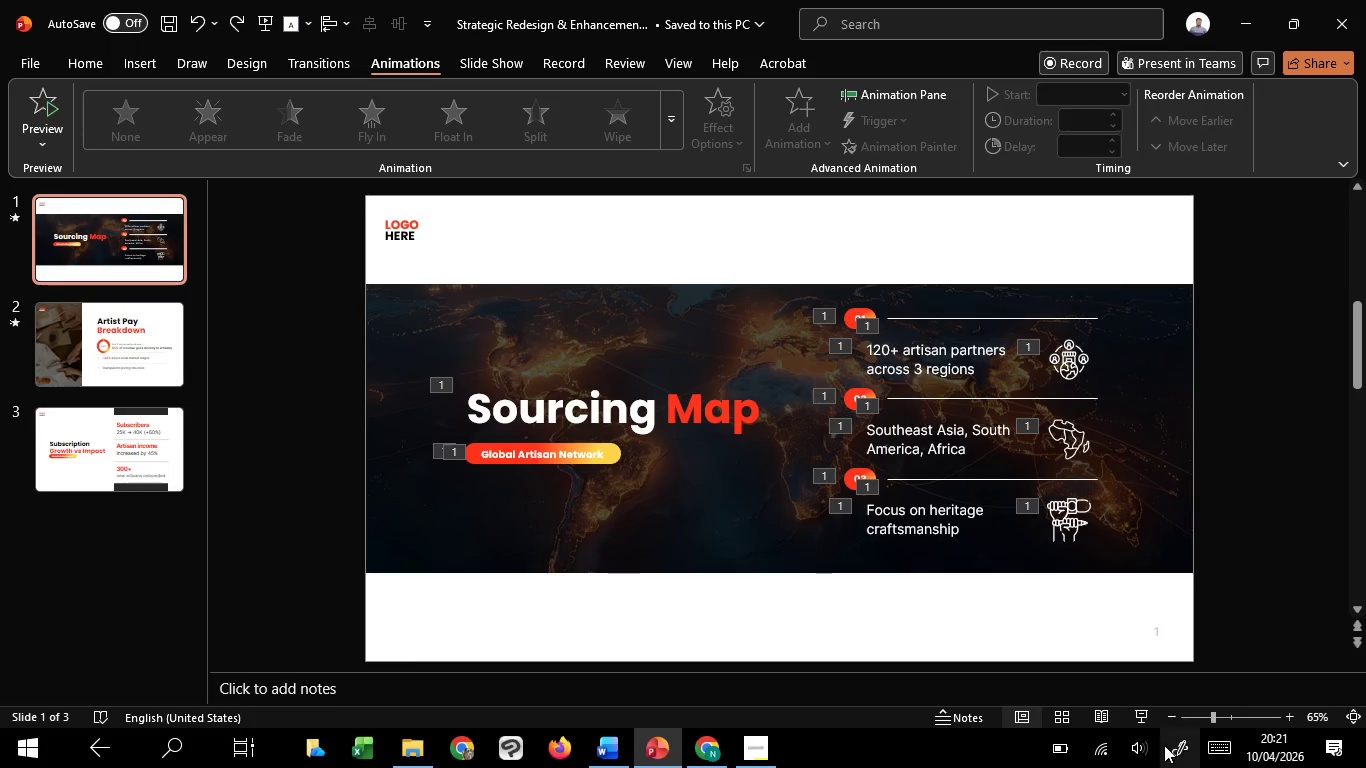 
left_click([1139, 712])
 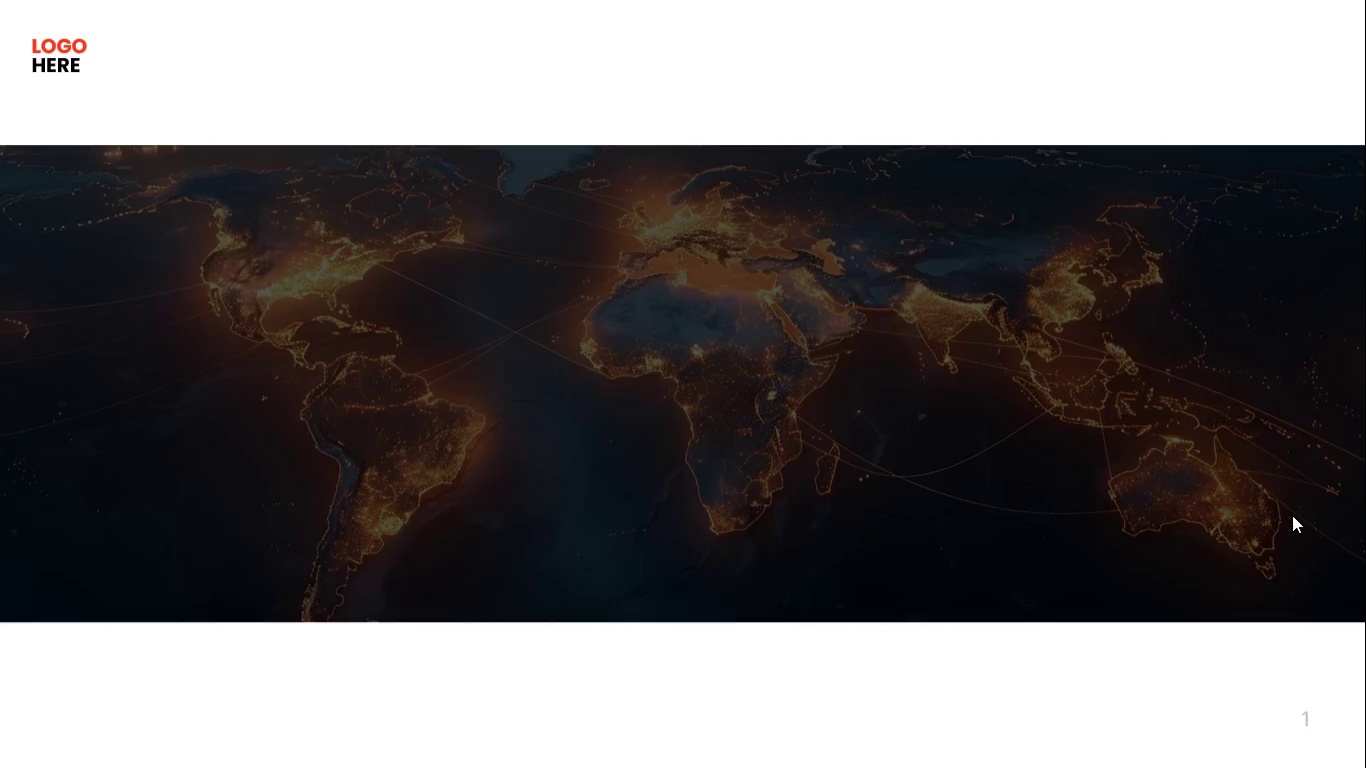 
left_click([1293, 506])
 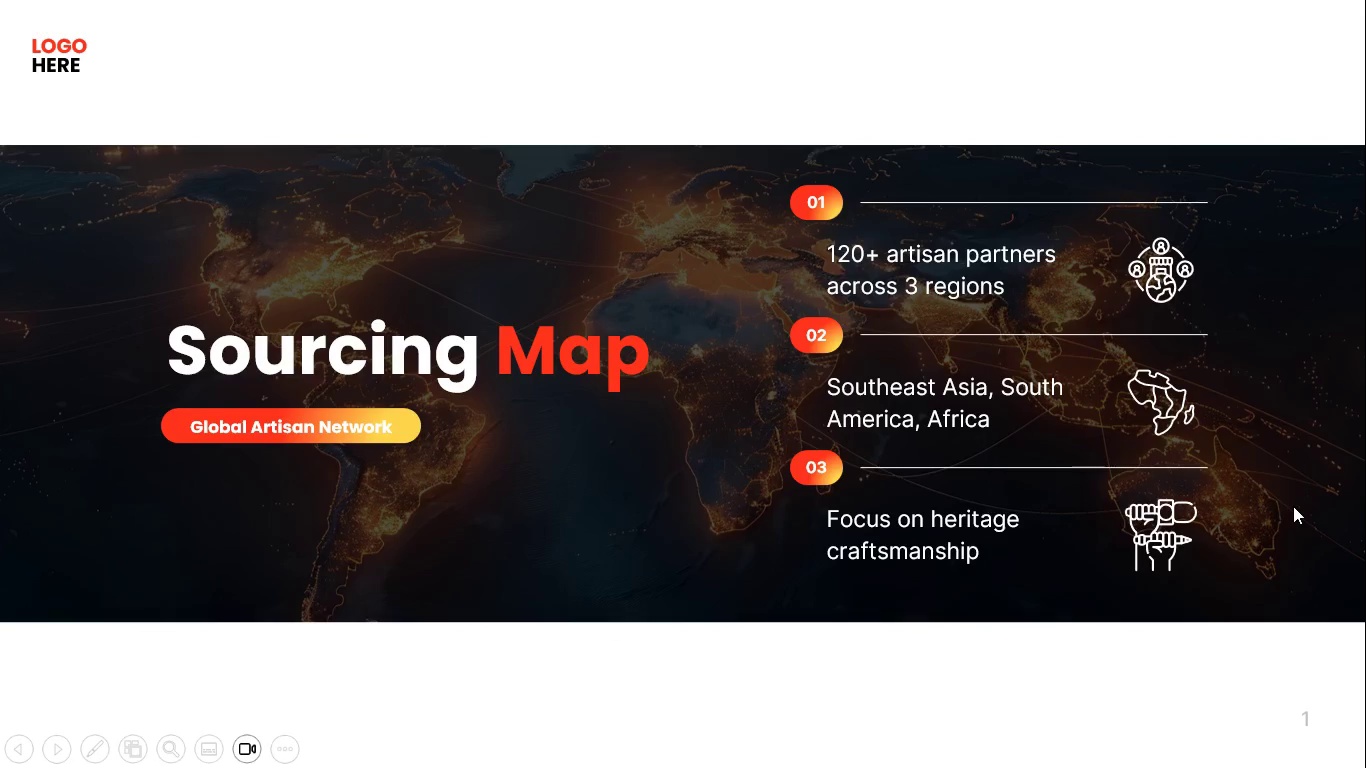 
left_click([1293, 506])
 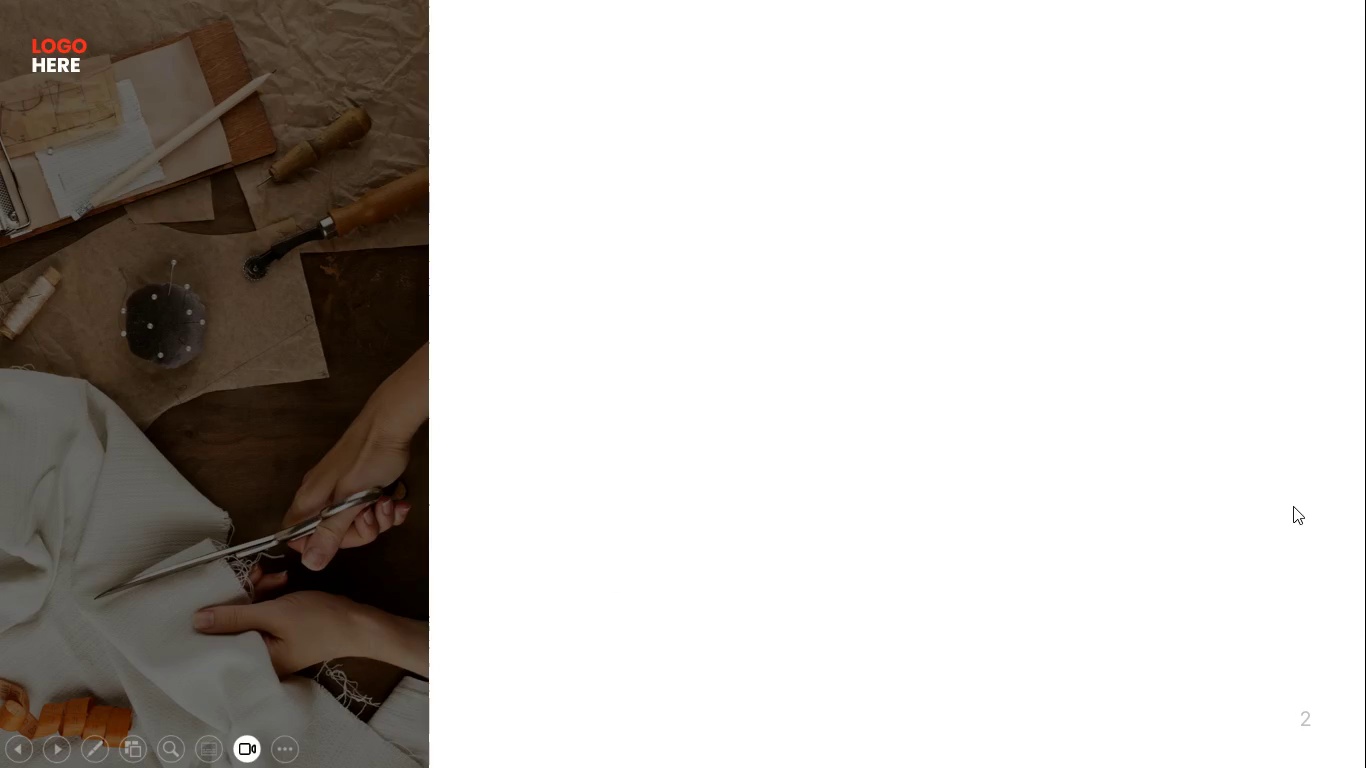 
left_click([1293, 506])
 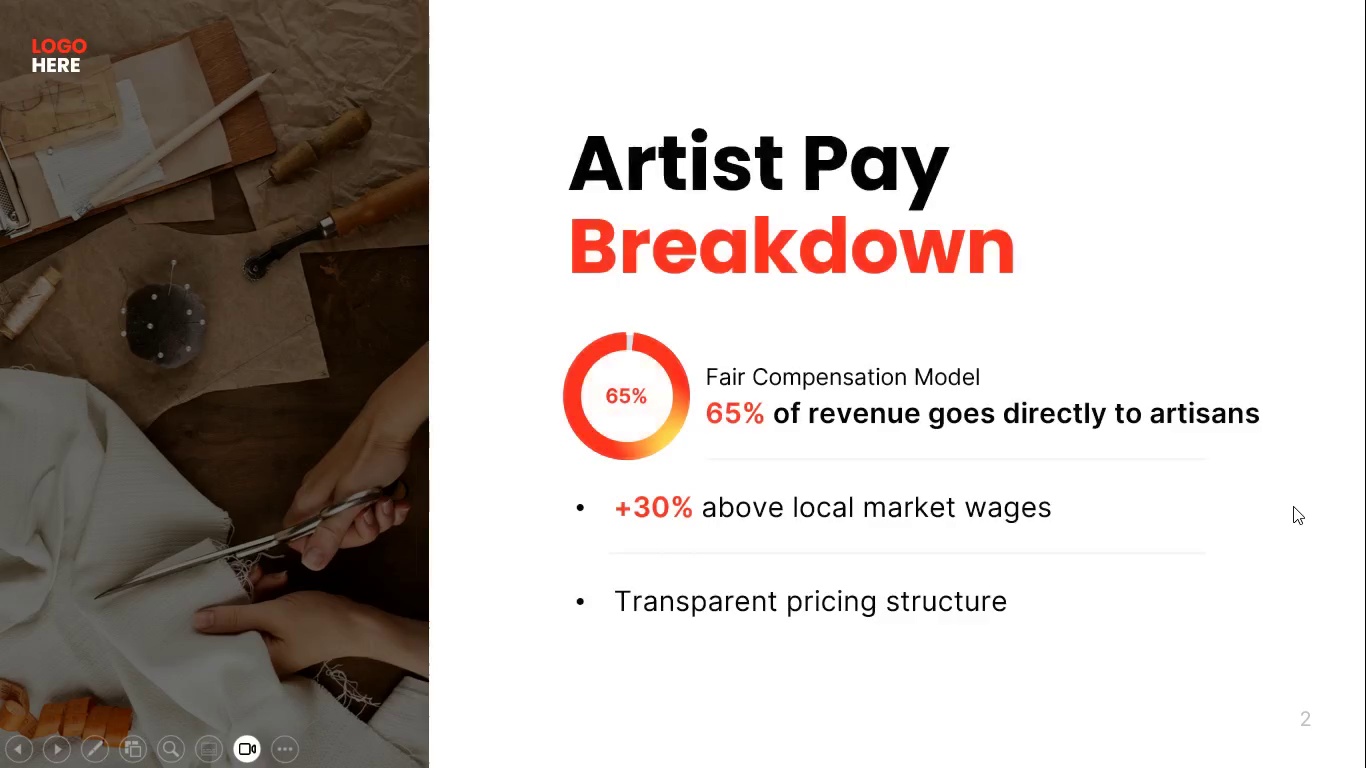 
left_click([1293, 506])
 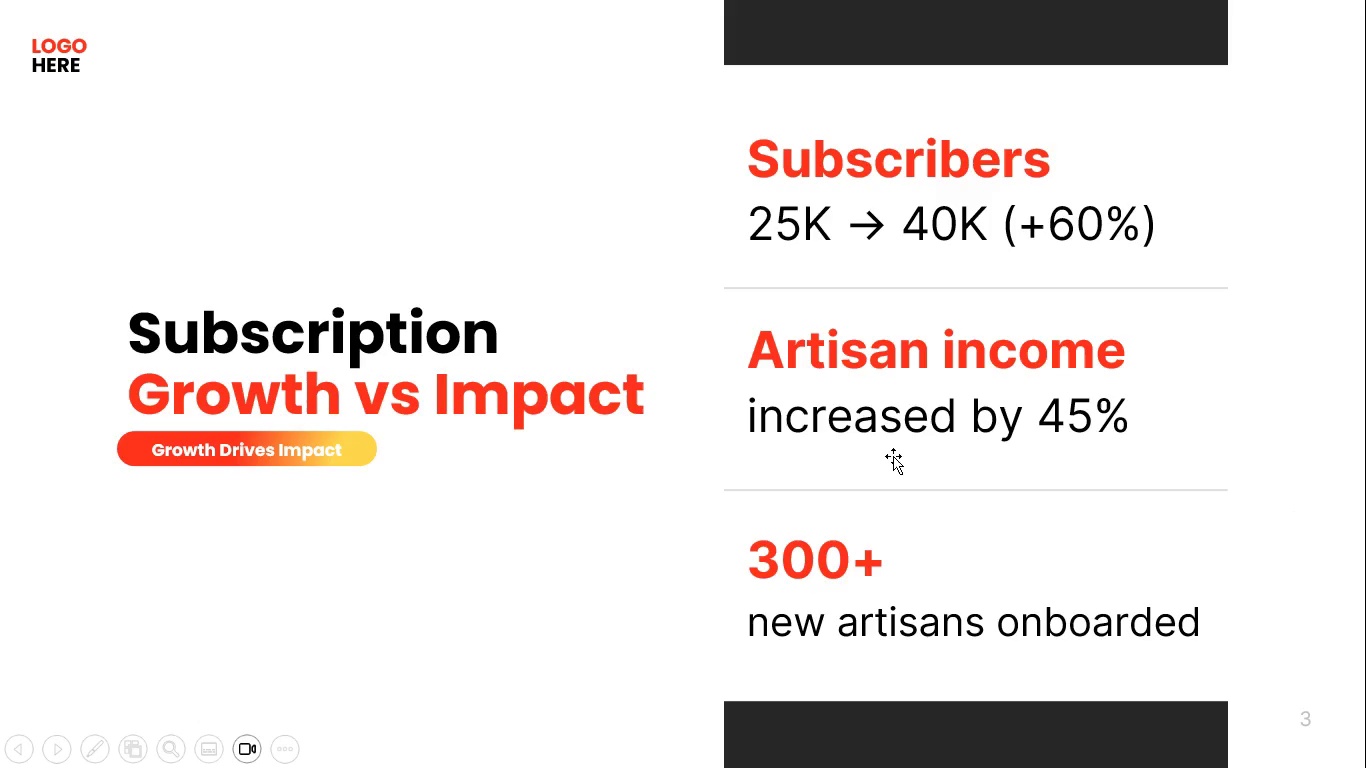 
key(Escape)
 